 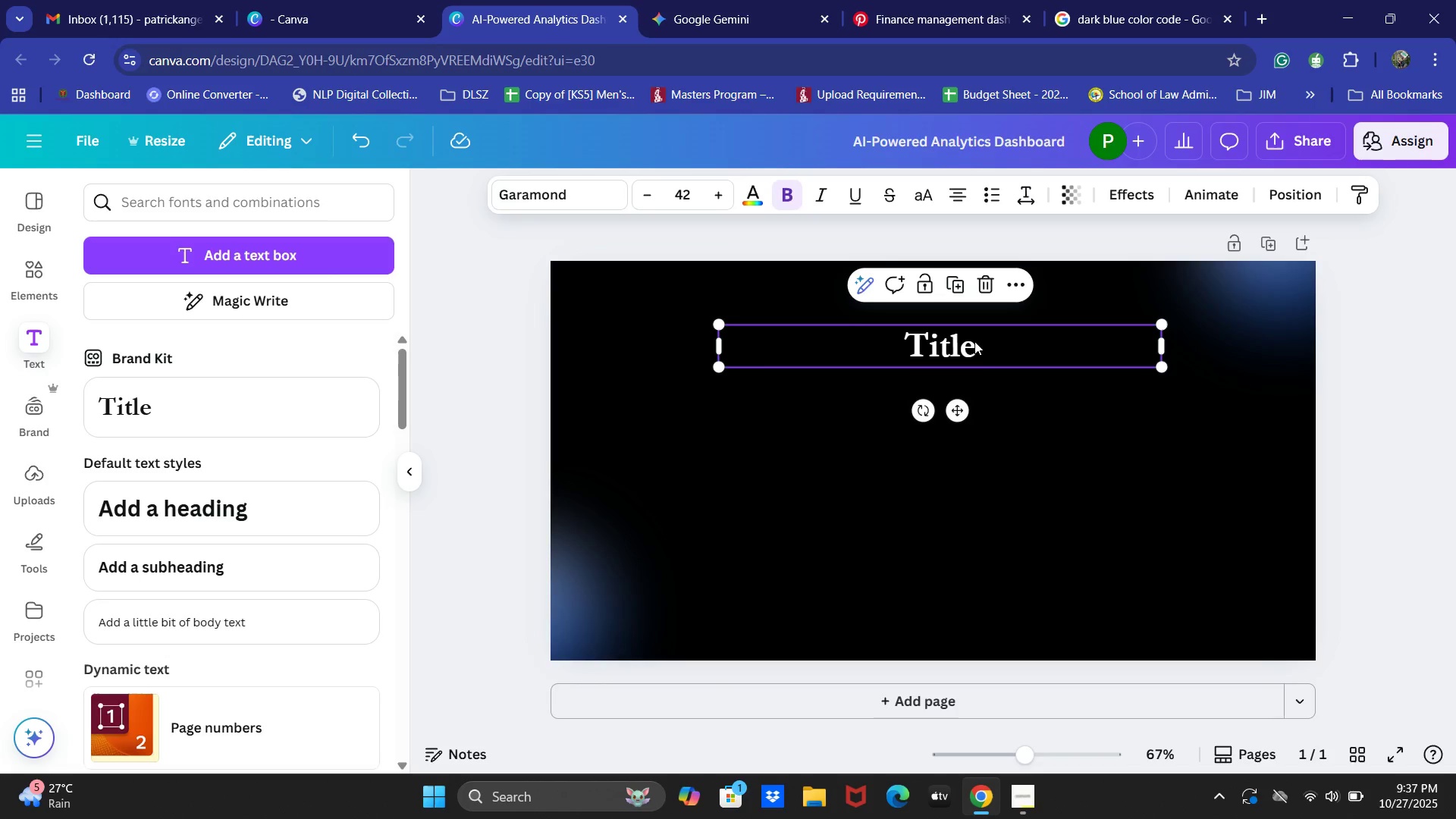 
key(Control+ControlLeft)
 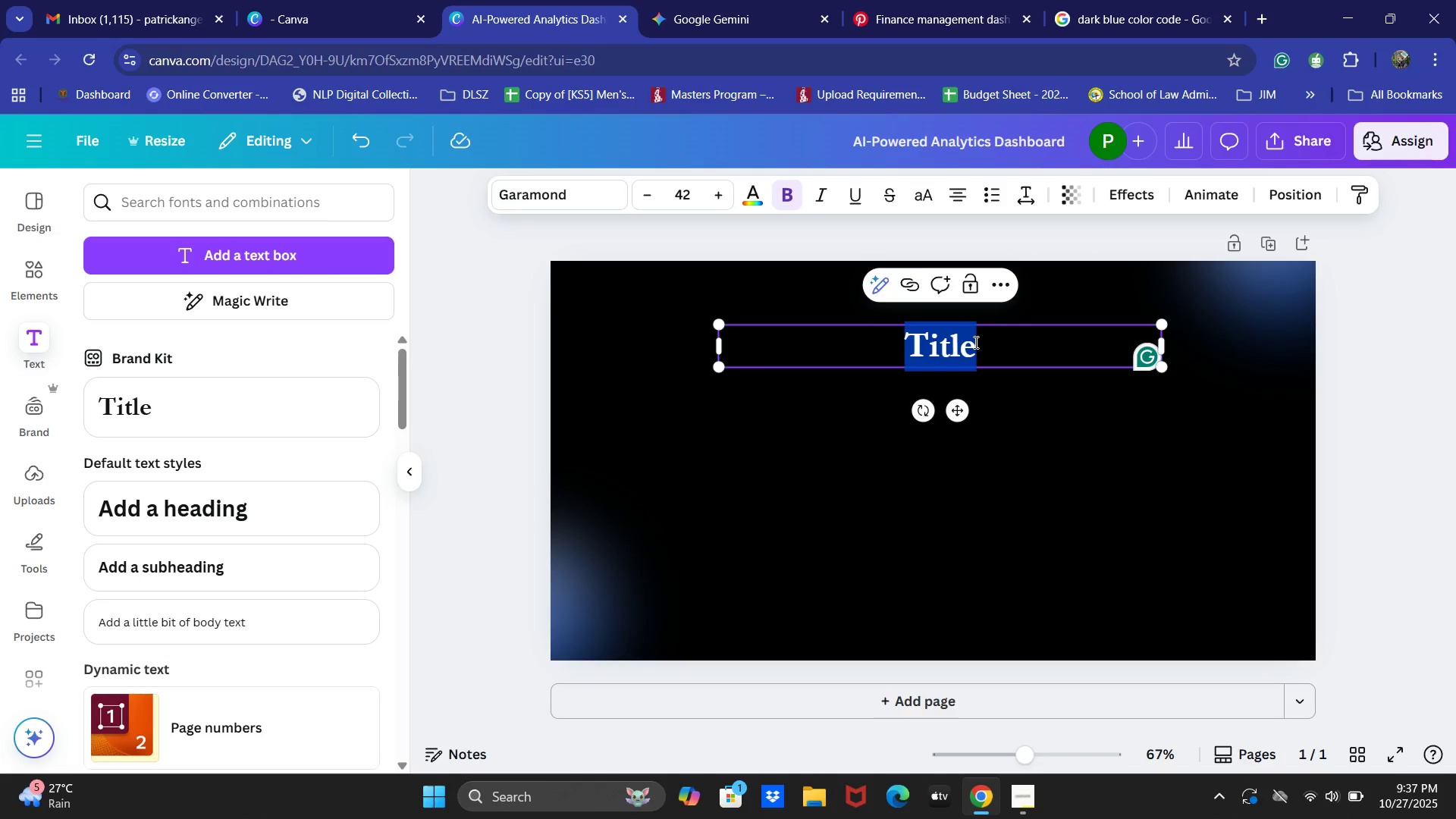 
hold_key(key=ShiftLeft, duration=0.43)
 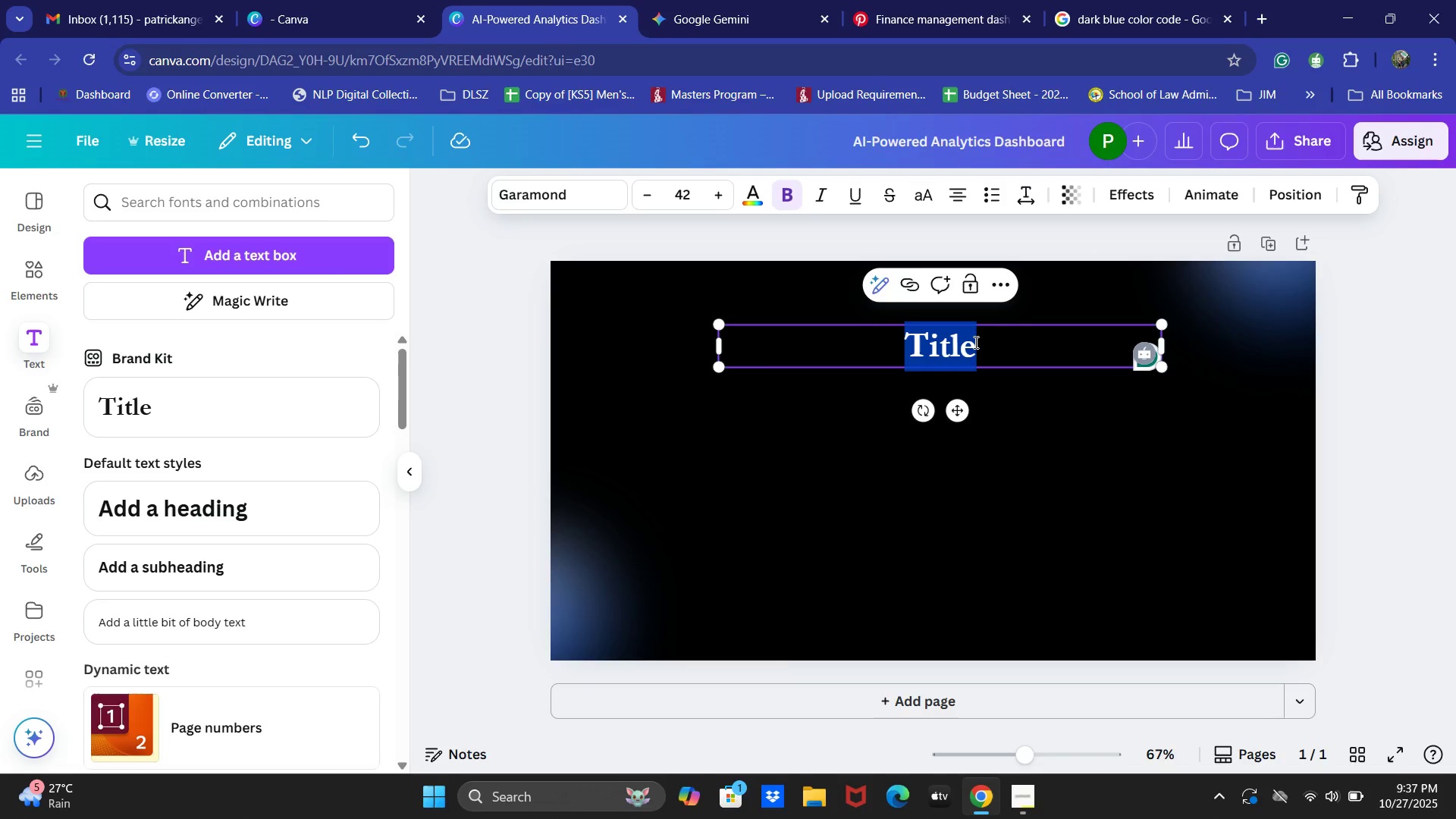 
type(DISCOVER Snart)
key(Backspace)
key(Backspace)
key(Backspace)
key(Backspace)
type(marter)
key(Backspace)
type(r Analytics)
 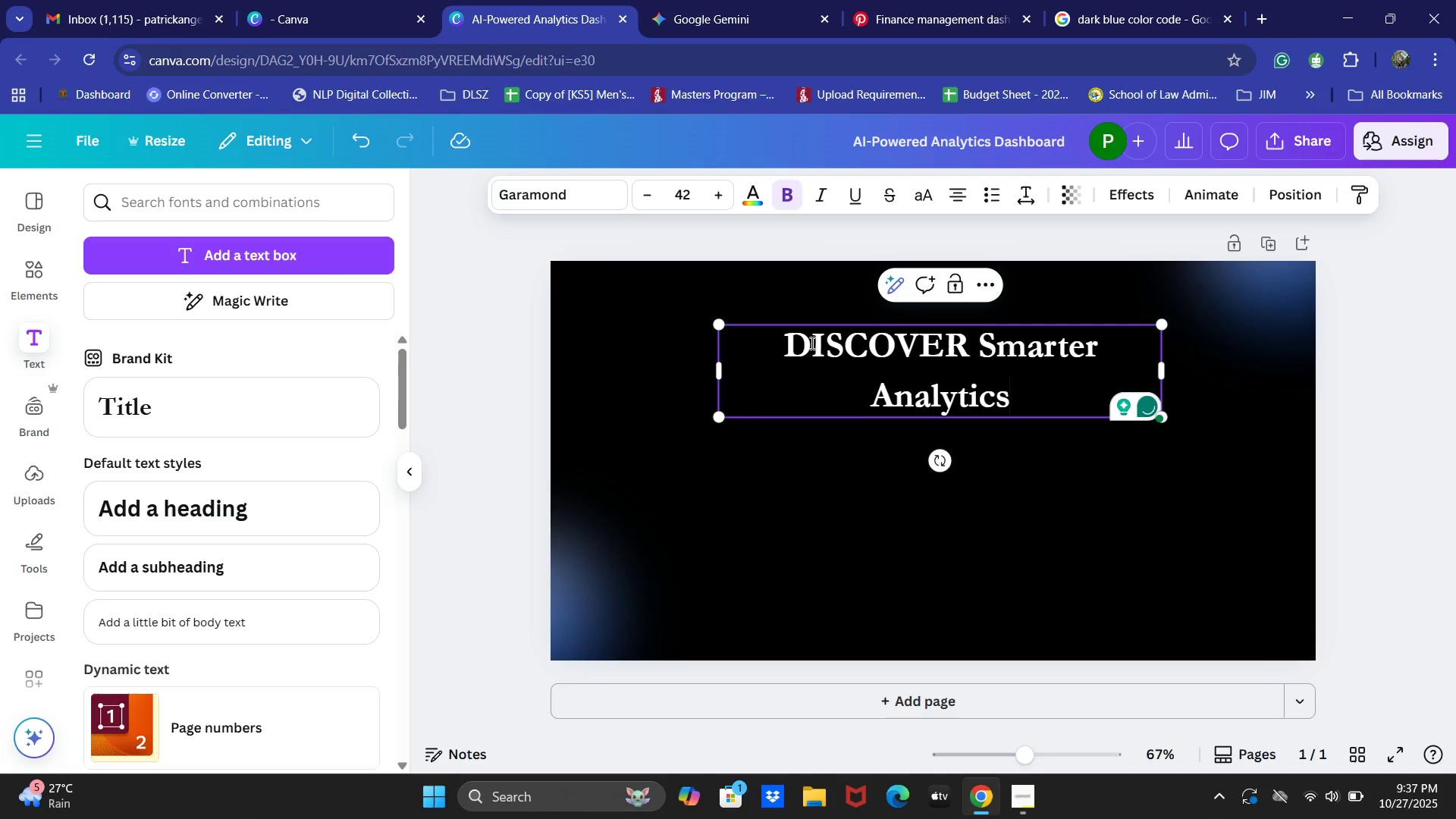 
key(Control+A)
 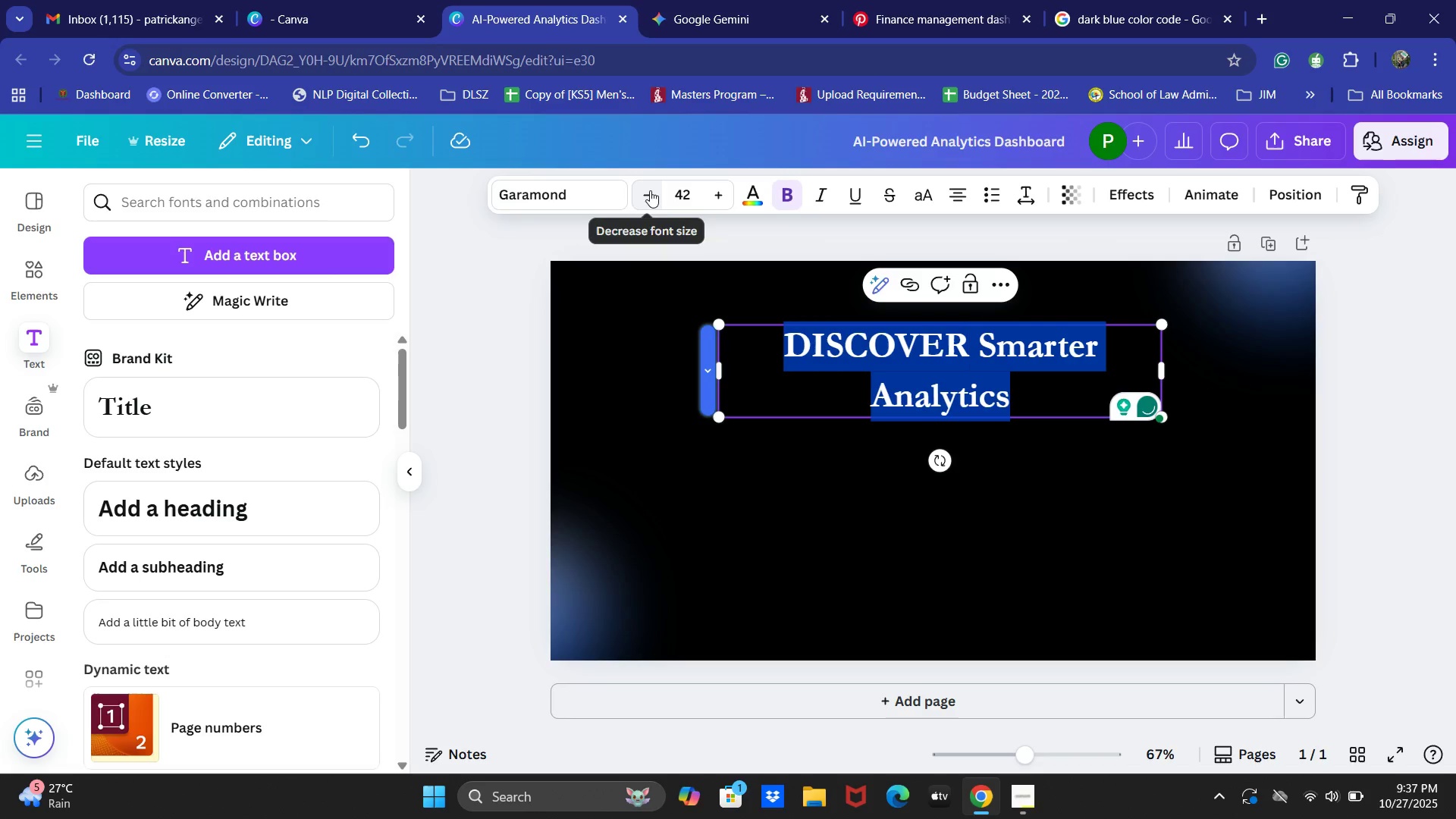 
double_click([647, 191])
 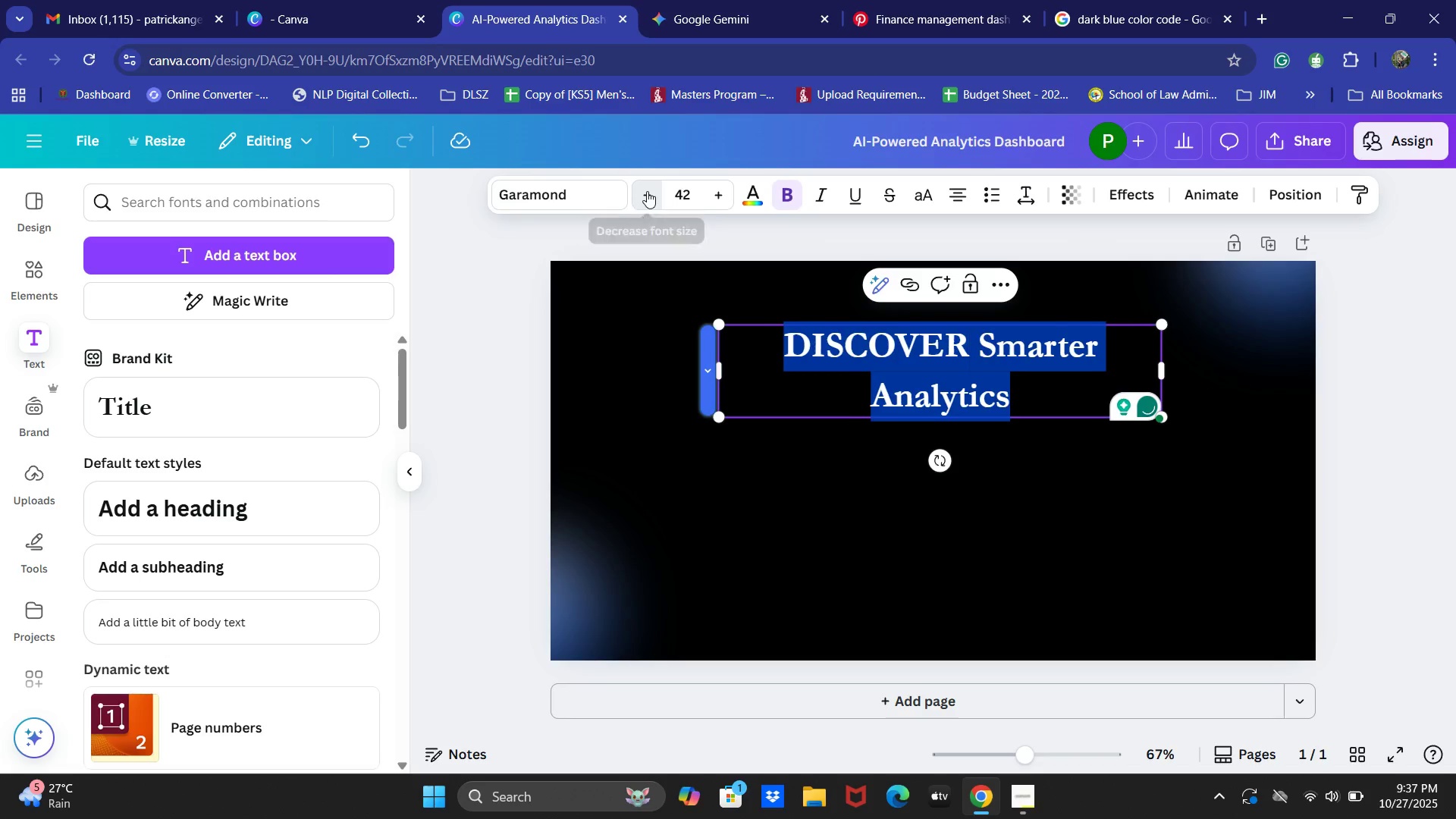 
triple_click([647, 191])
 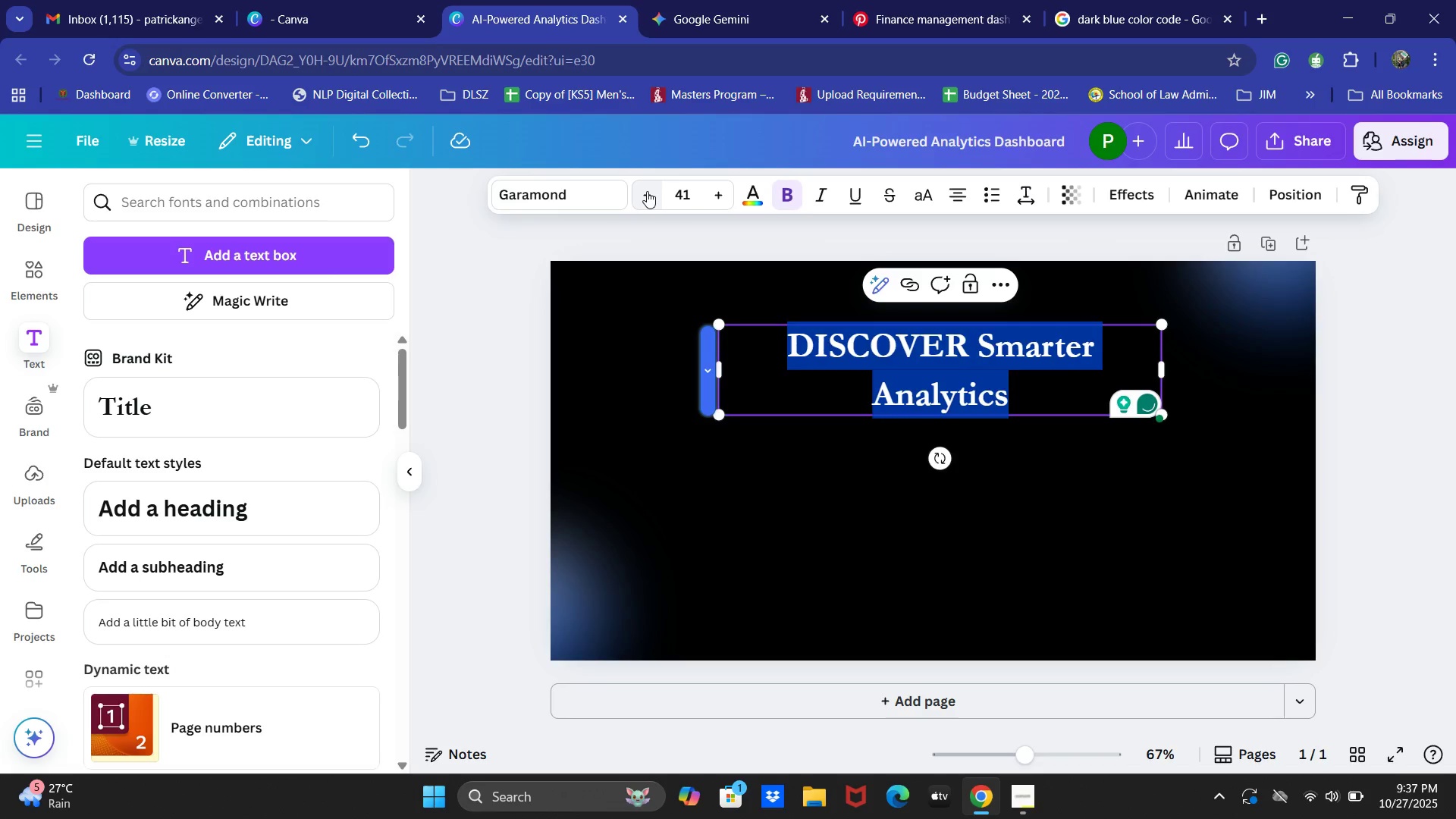 
triple_click([647, 191])
 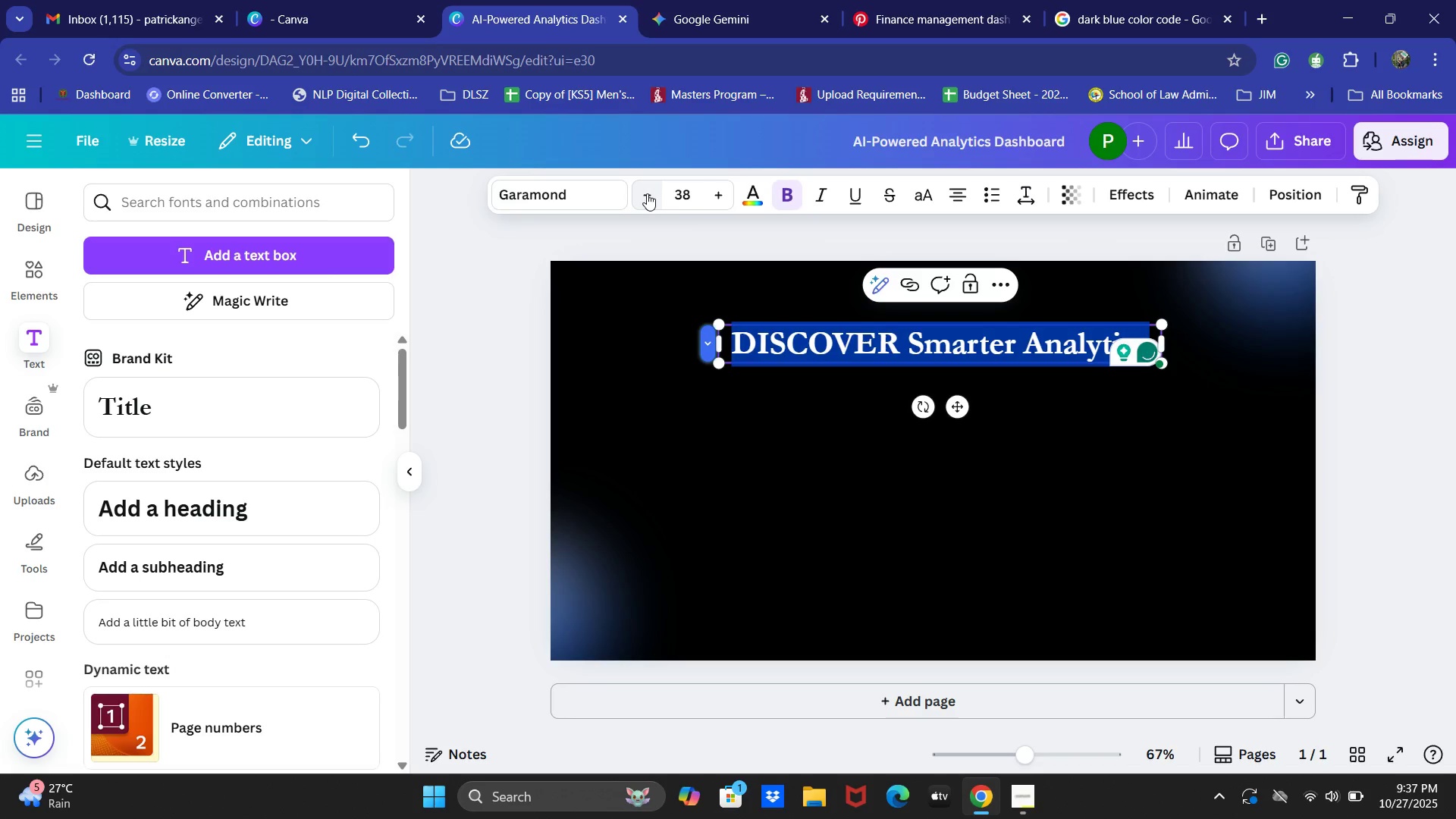 
left_click([647, 193])
 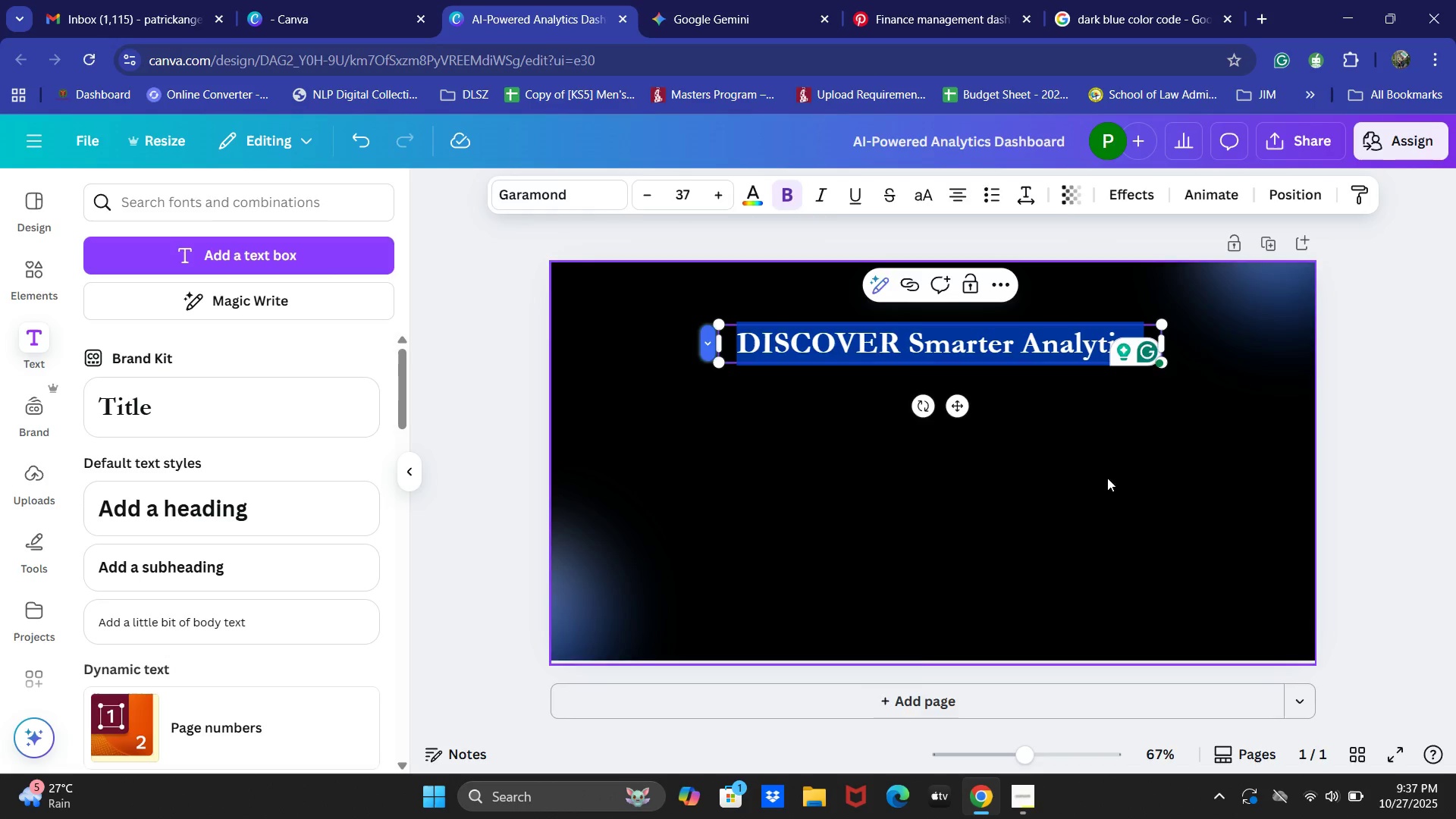 
left_click_drag(start_coordinate=[955, 352], to_coordinate=[858, 352])
 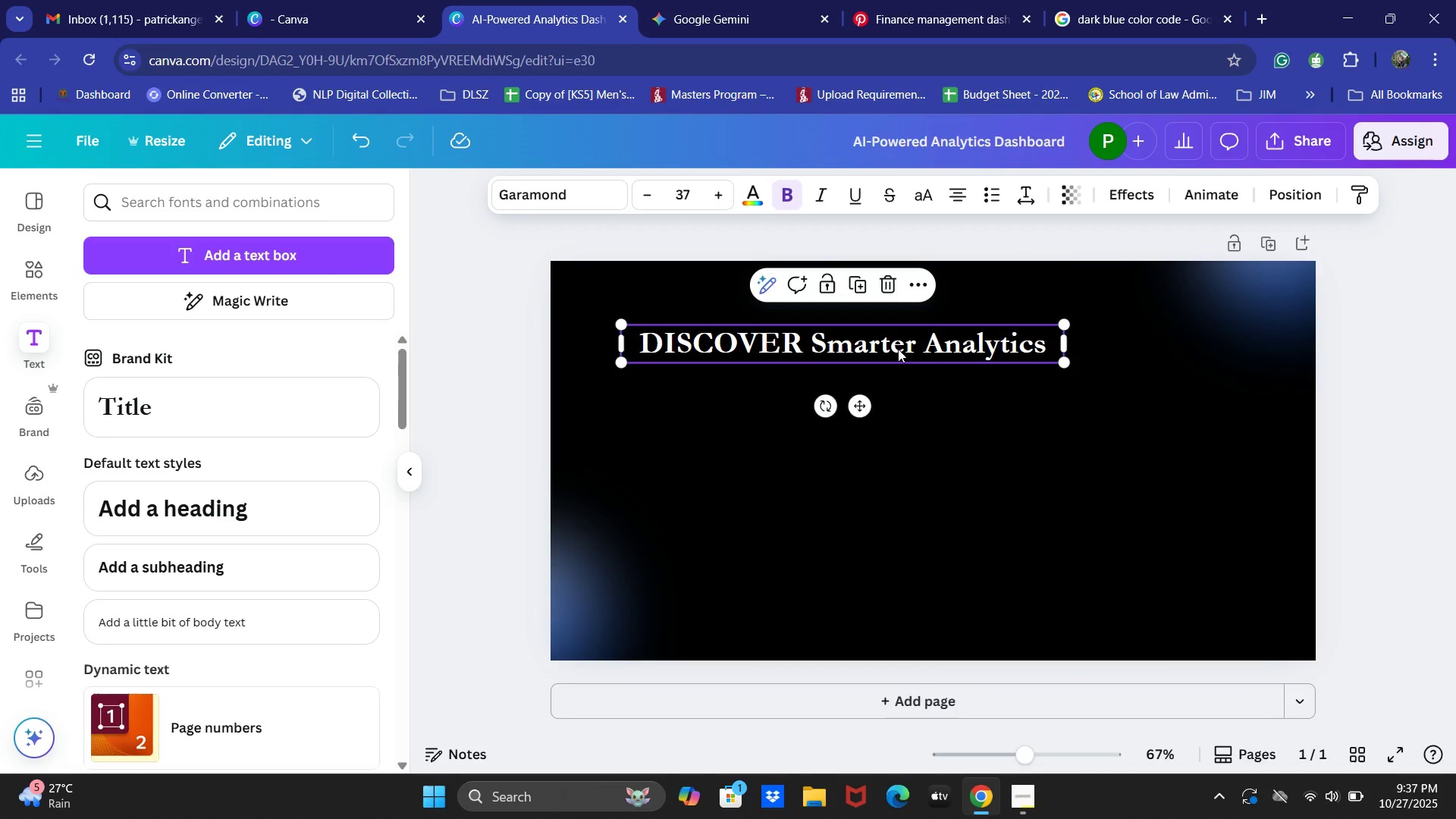 
left_click_drag(start_coordinate=[898, 347], to_coordinate=[893, 342])
 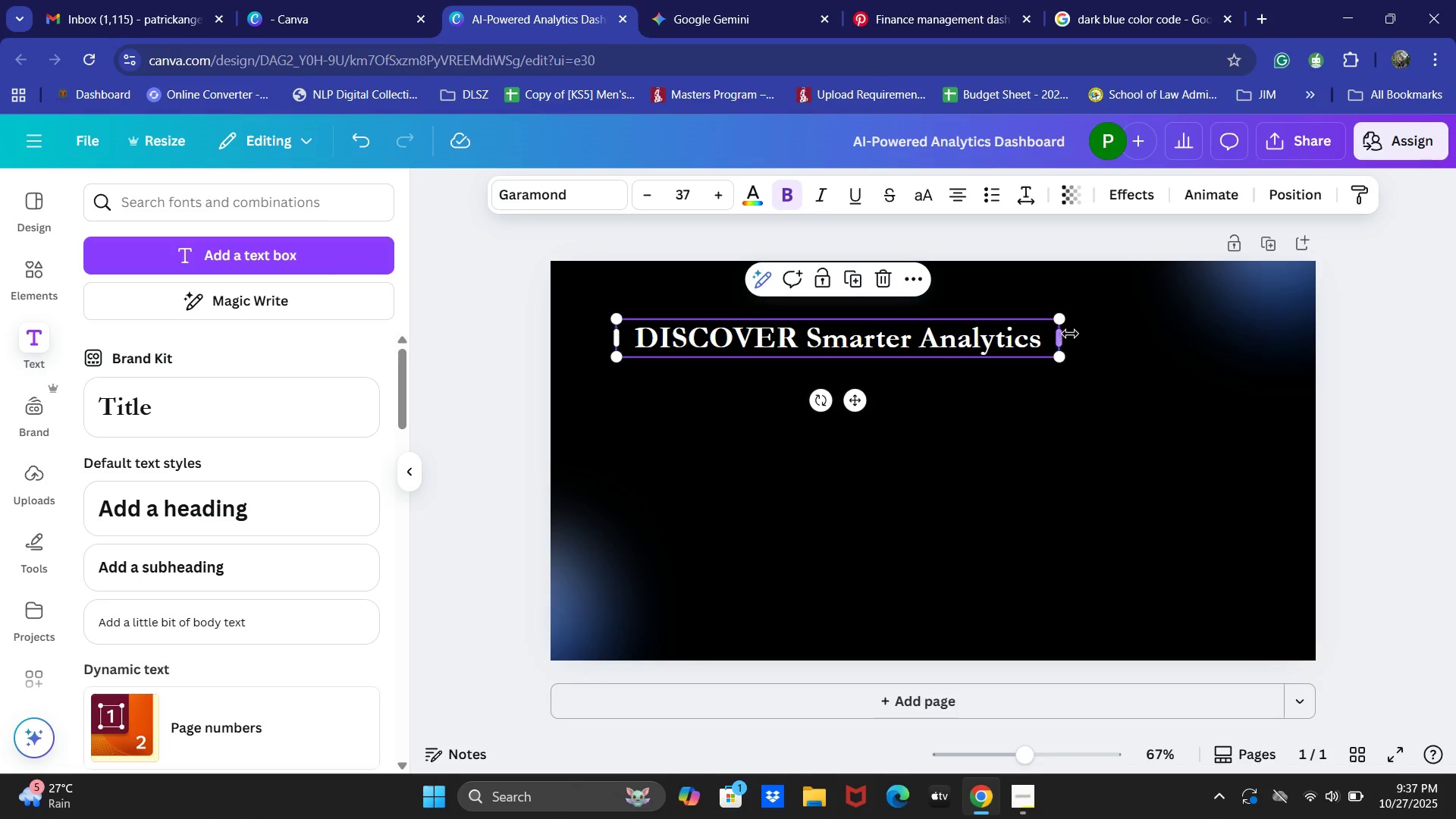 
left_click_drag(start_coordinate=[1064, 337], to_coordinate=[890, 337])
 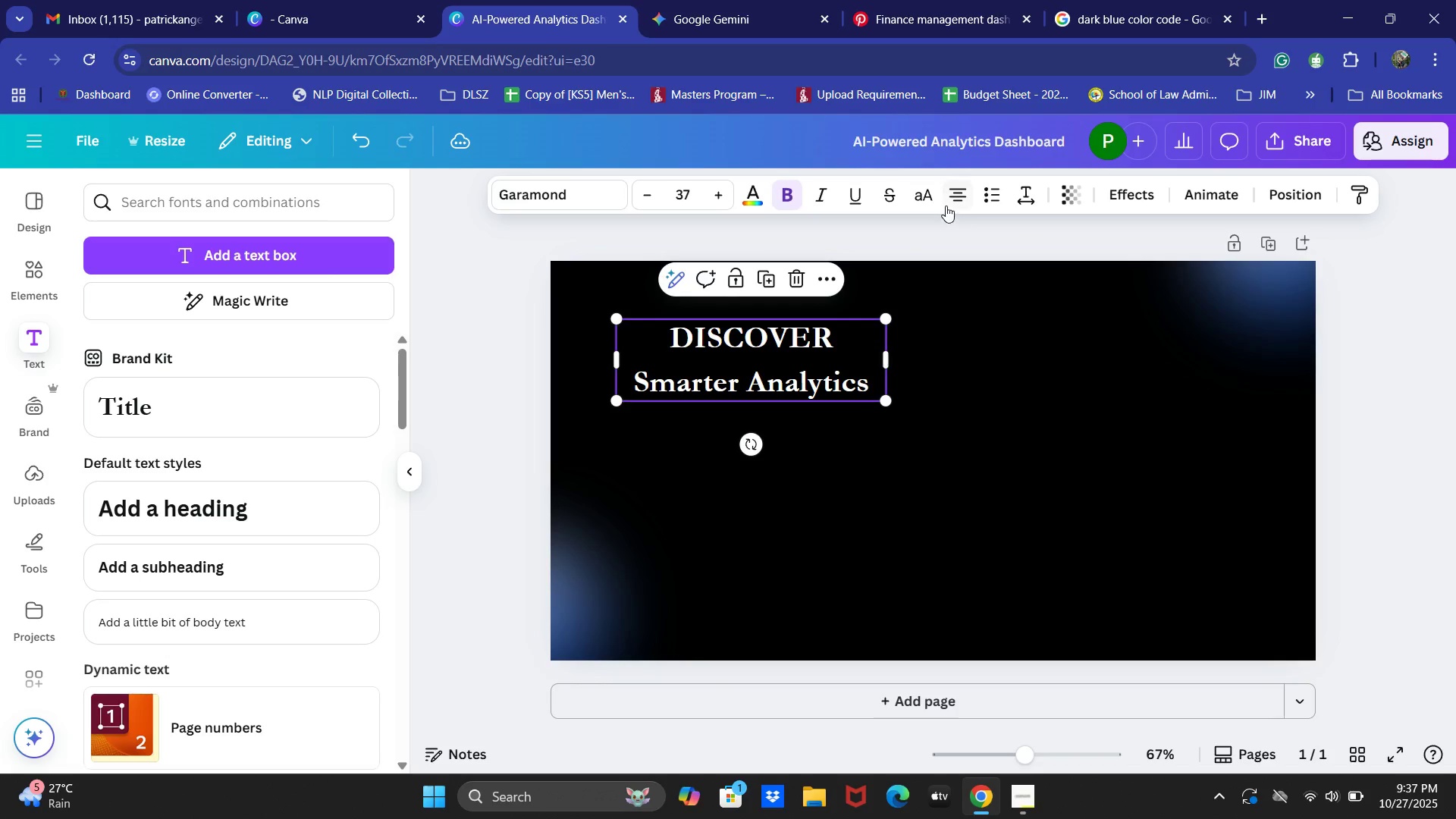 
left_click([956, 193])
 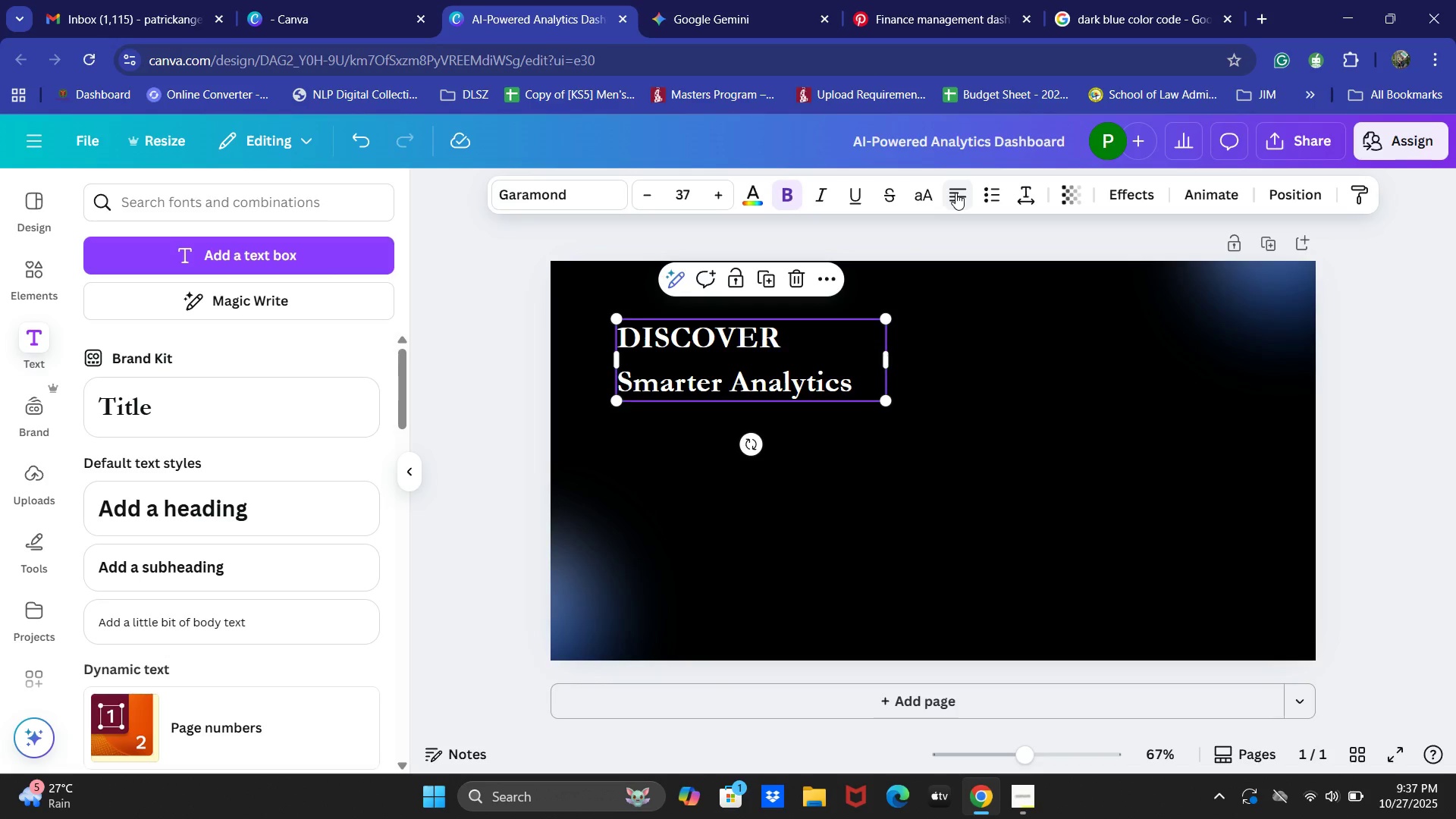 
left_click([956, 193])
 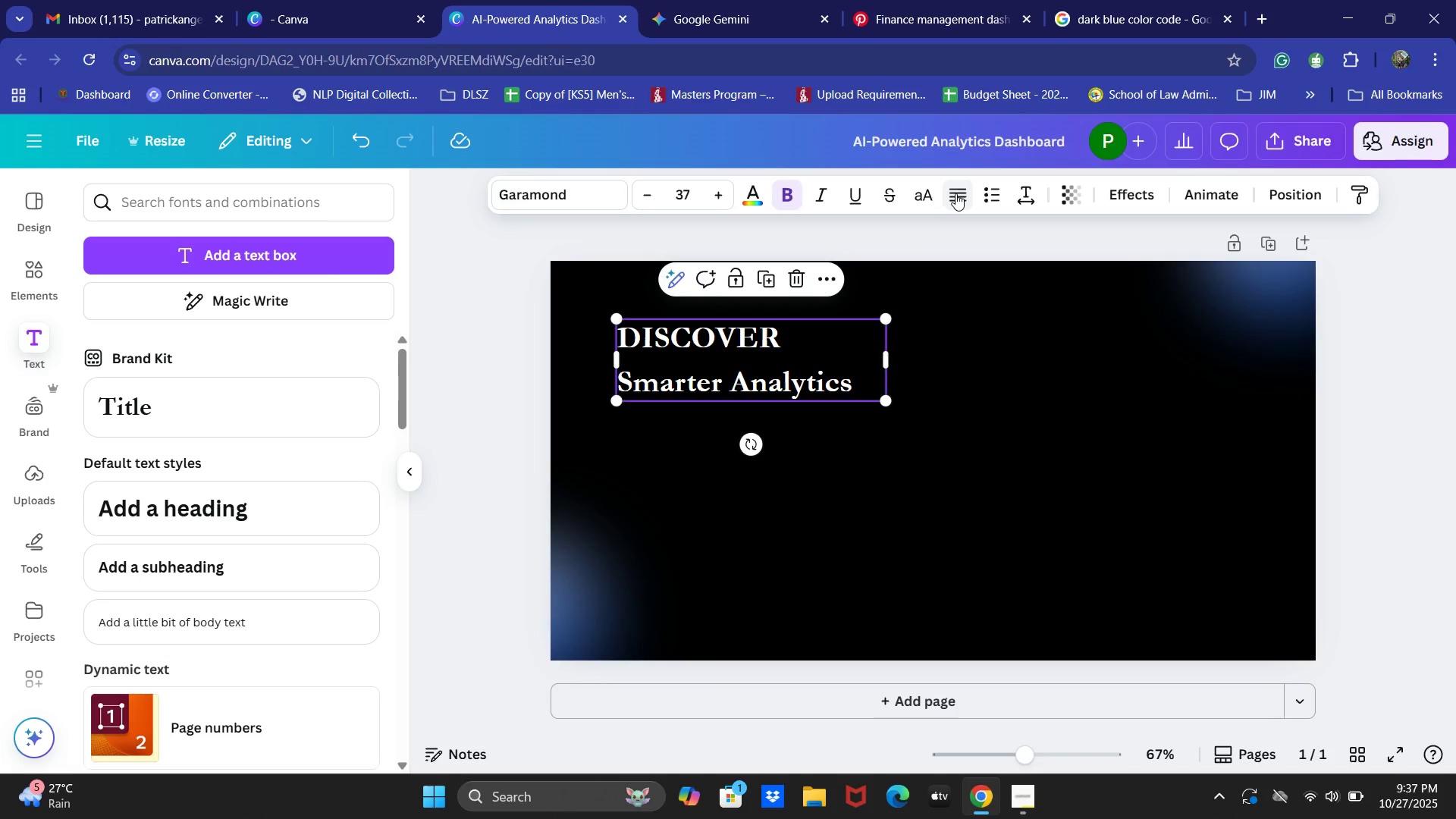 
left_click([956, 193])
 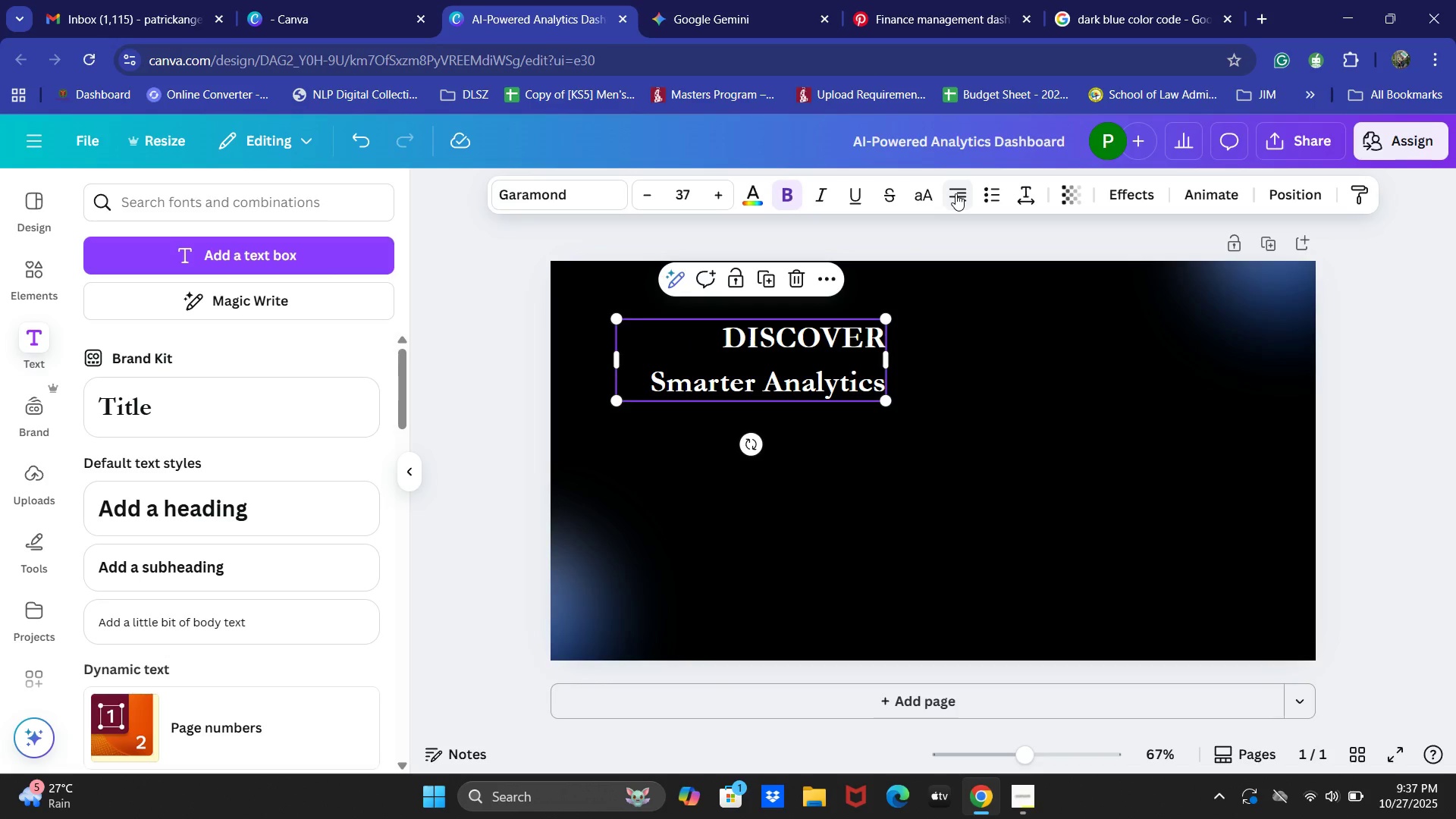 
left_click([956, 193])
 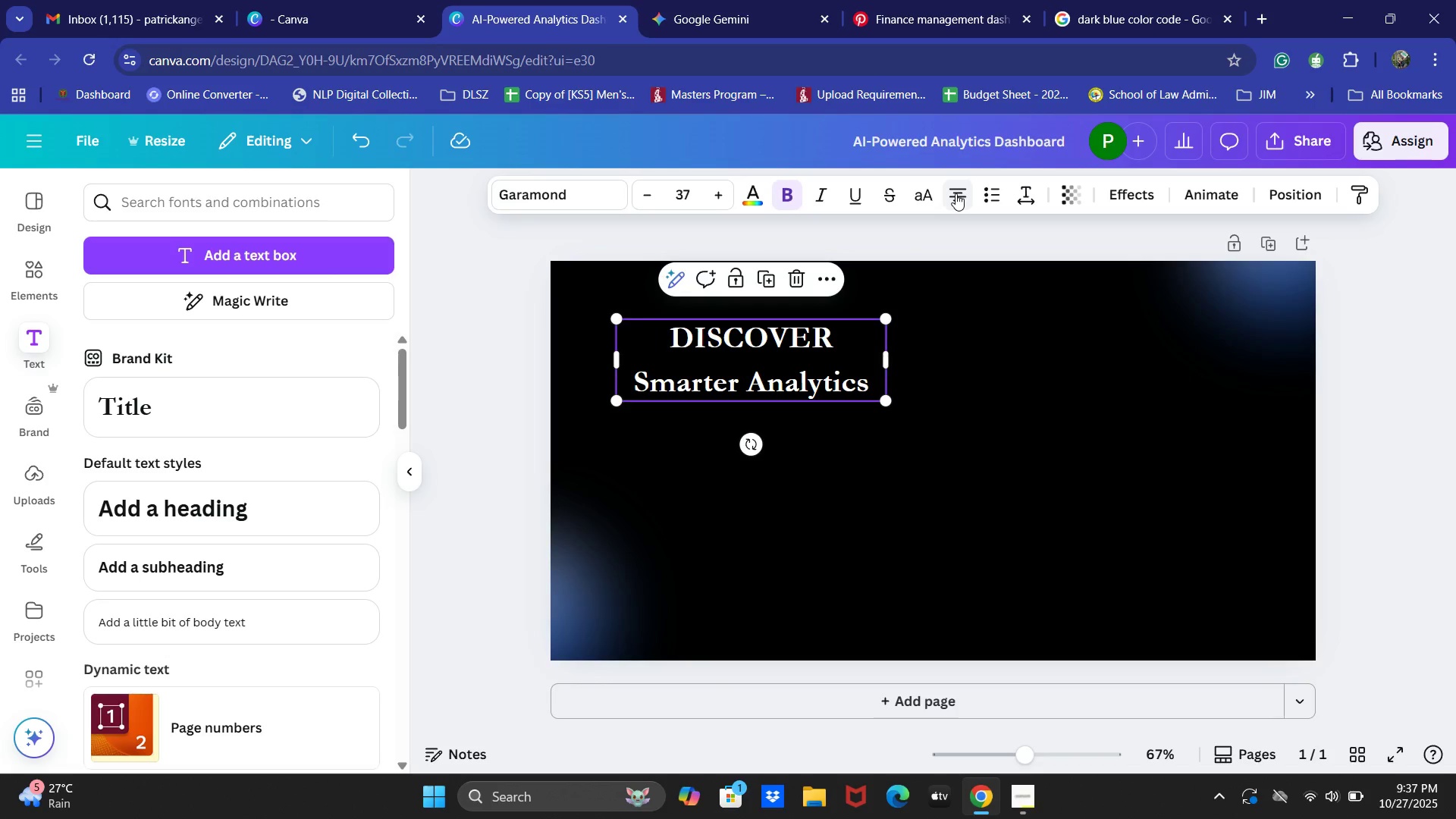 
left_click([956, 193])
 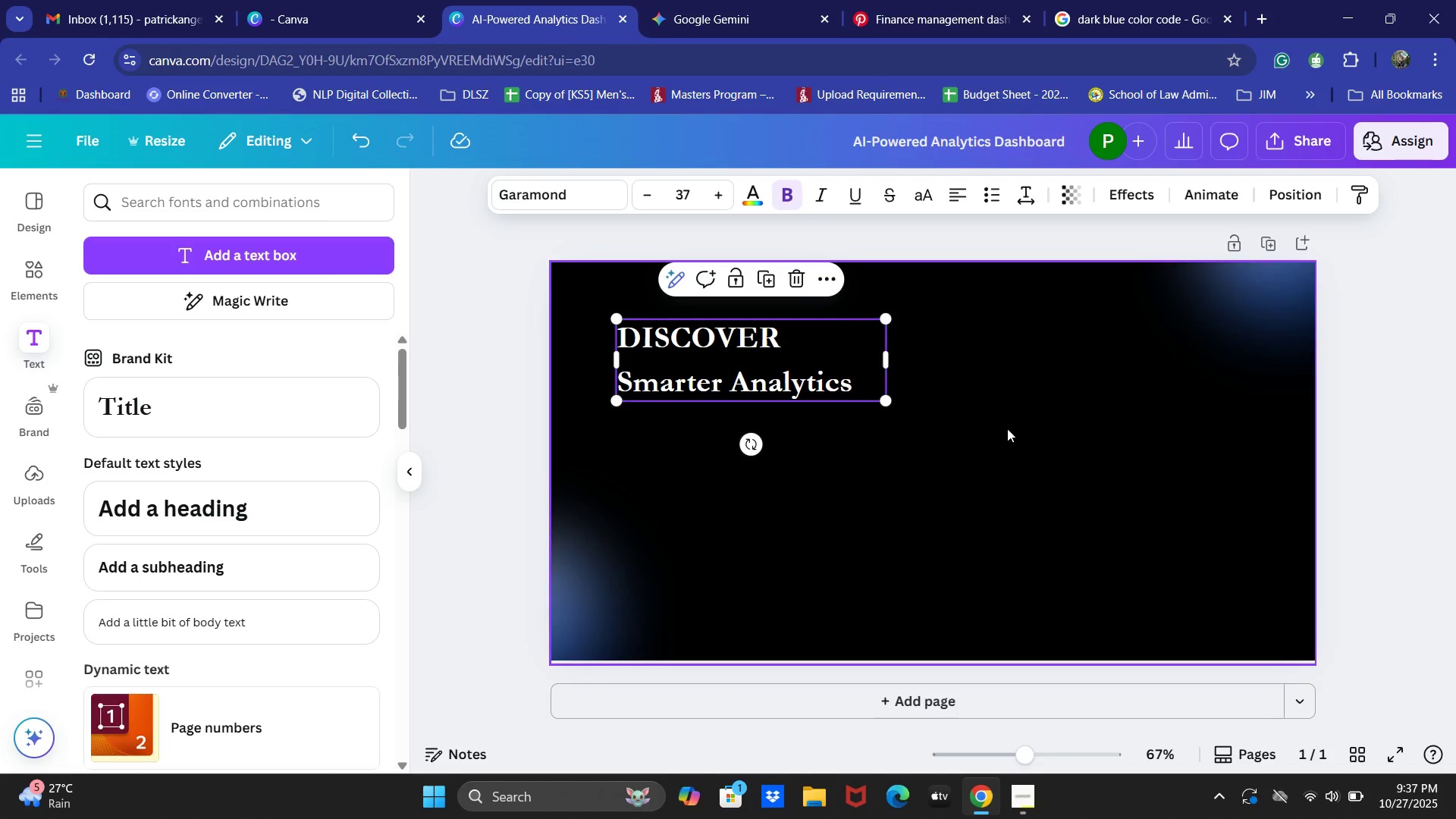 
double_click([900, 506])
 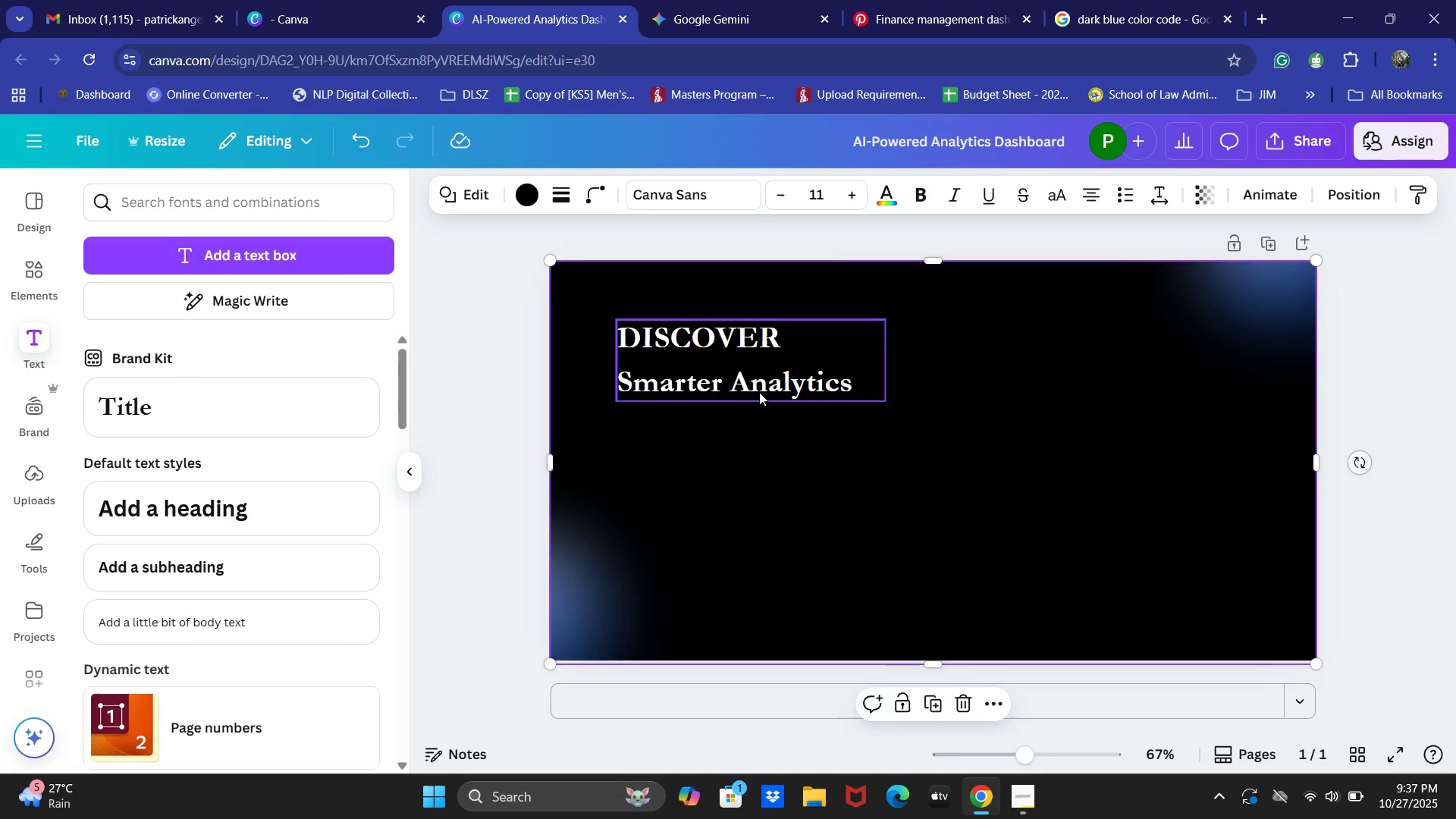 
left_click_drag(start_coordinate=[755, 380], to_coordinate=[778, 377])
 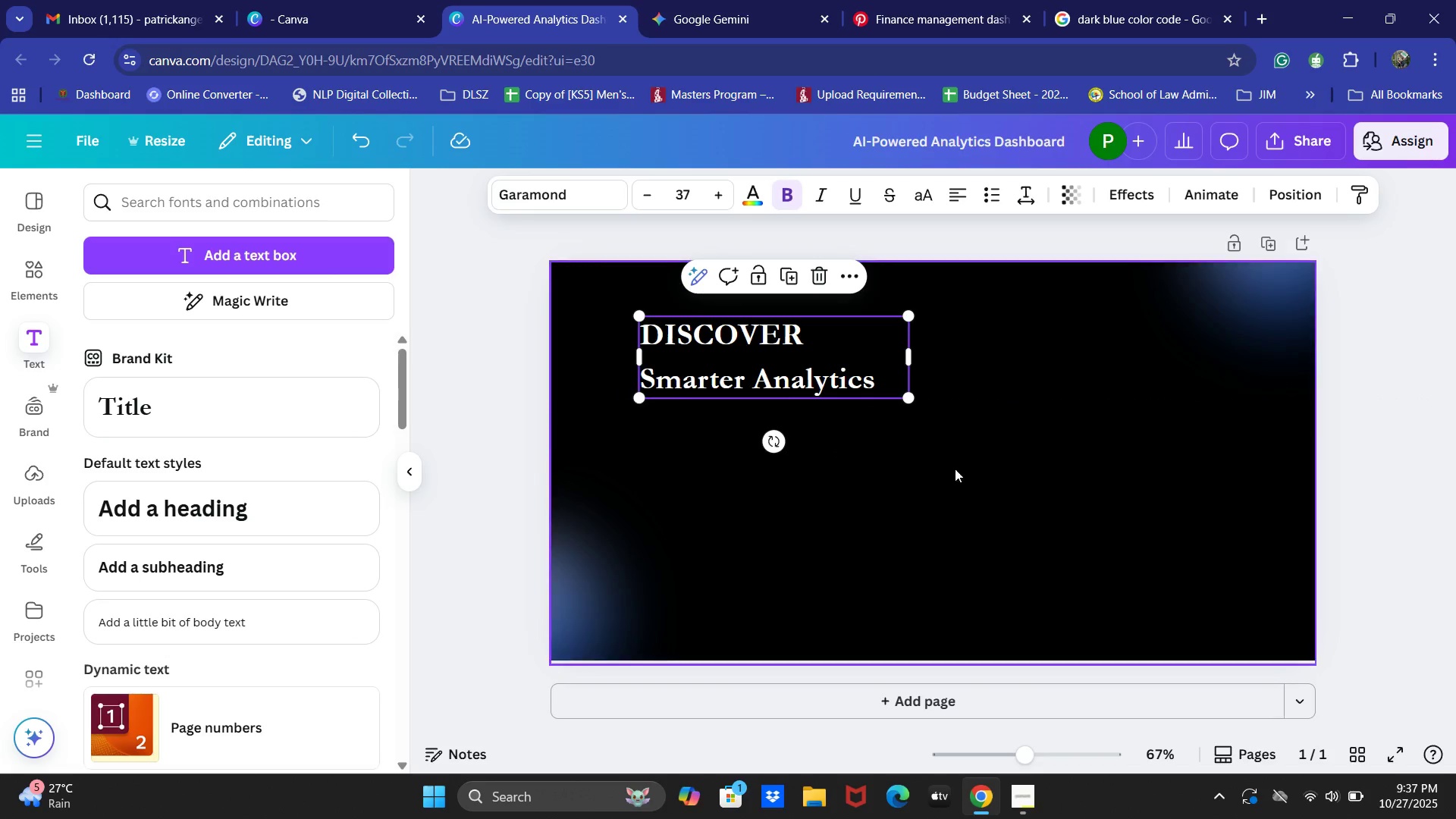 
left_click([955, 469])
 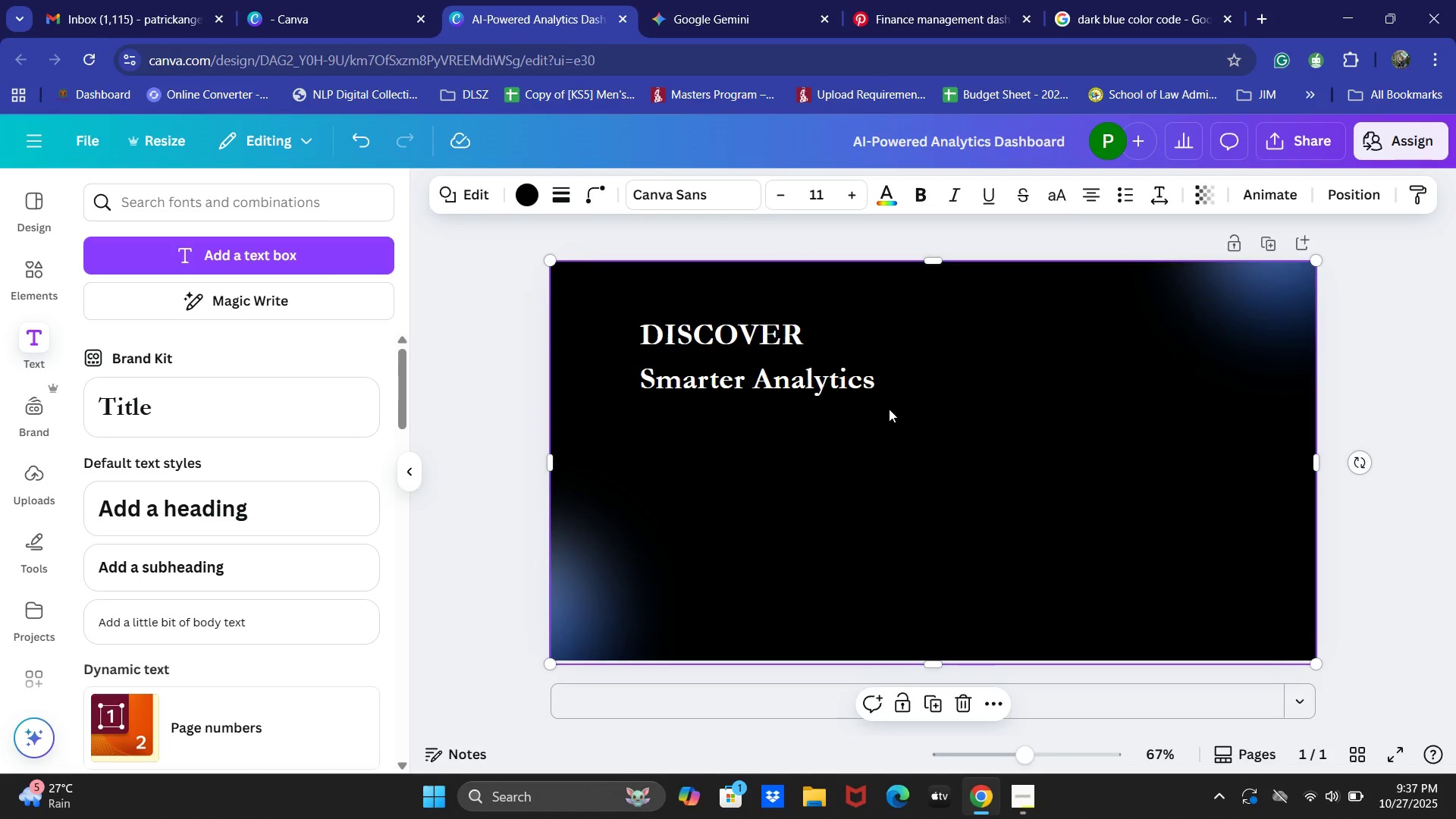 
left_click([813, 358])
 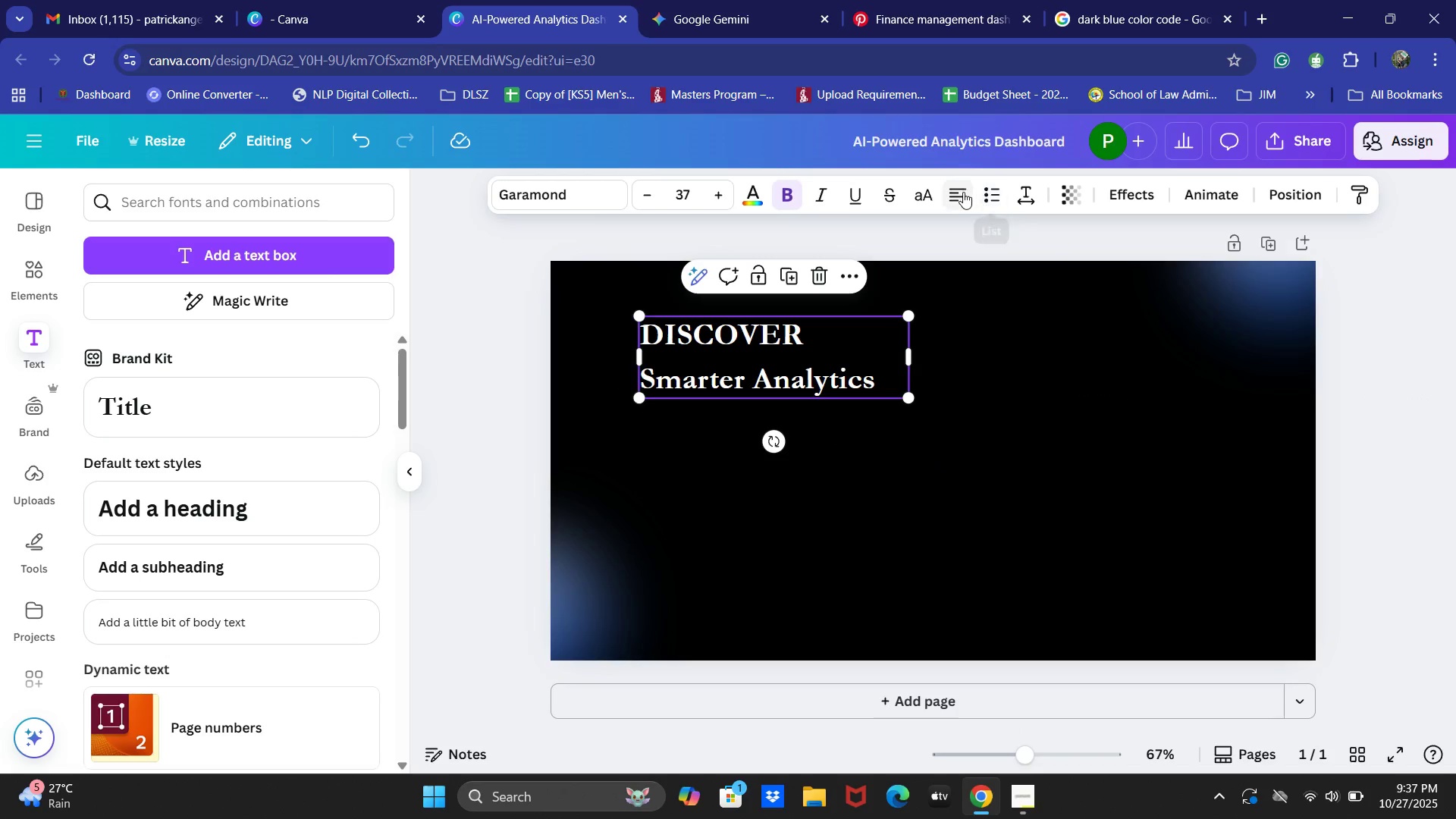 
double_click([963, 192])
 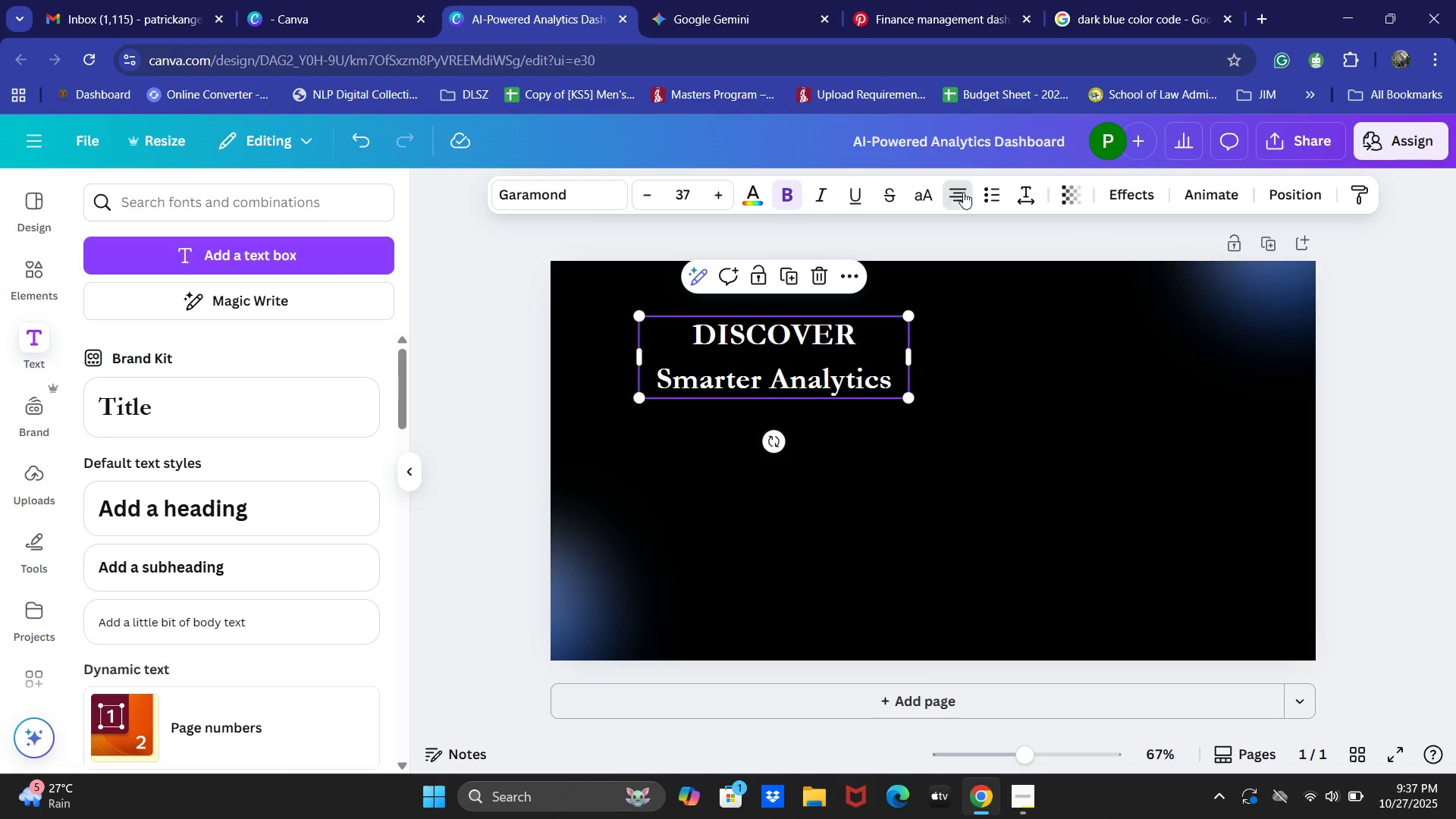 
triple_click([963, 192])
 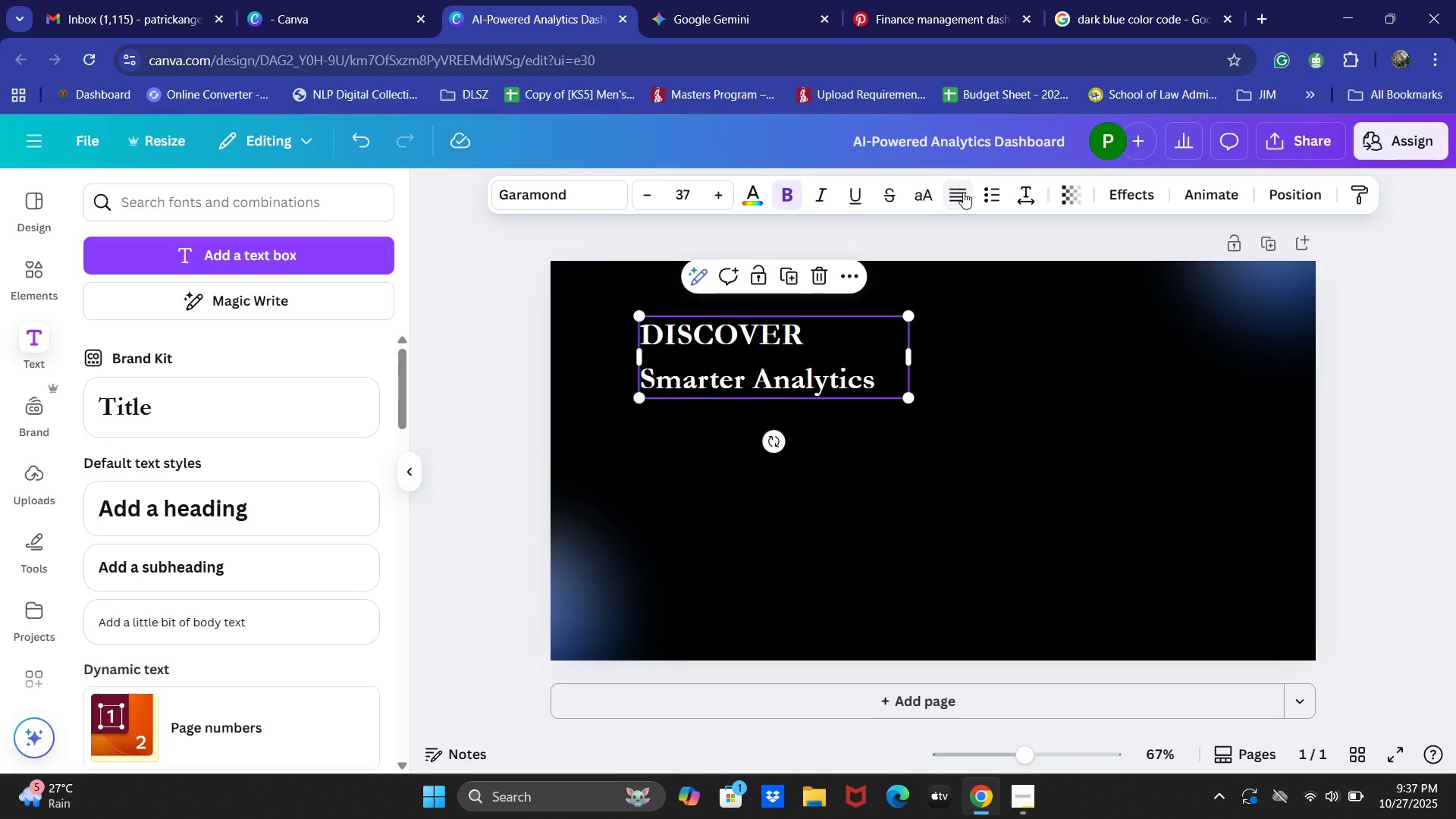 
left_click([963, 192])
 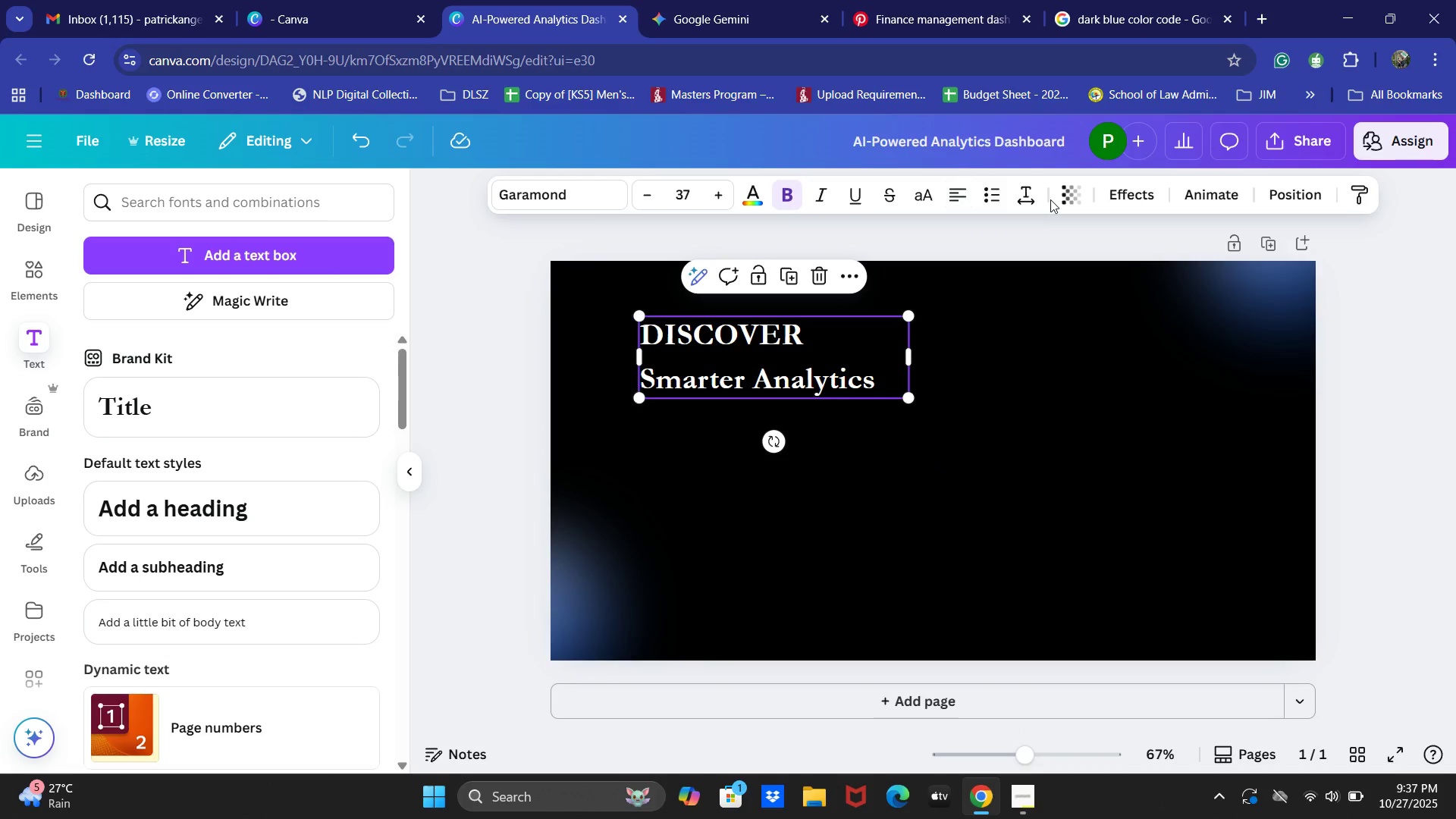 
left_click([1019, 193])
 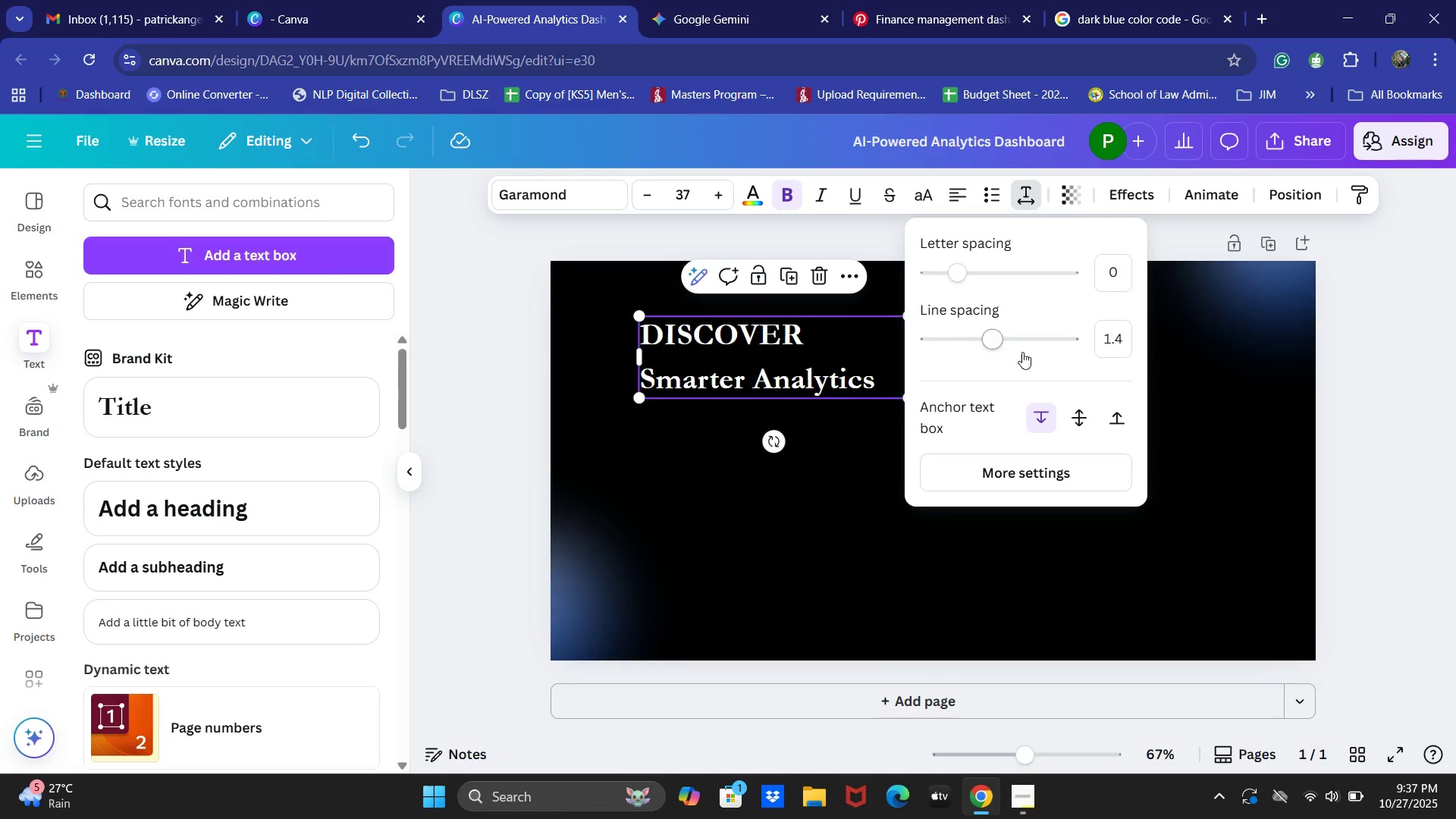 
left_click_drag(start_coordinate=[989, 337], to_coordinate=[950, 336])
 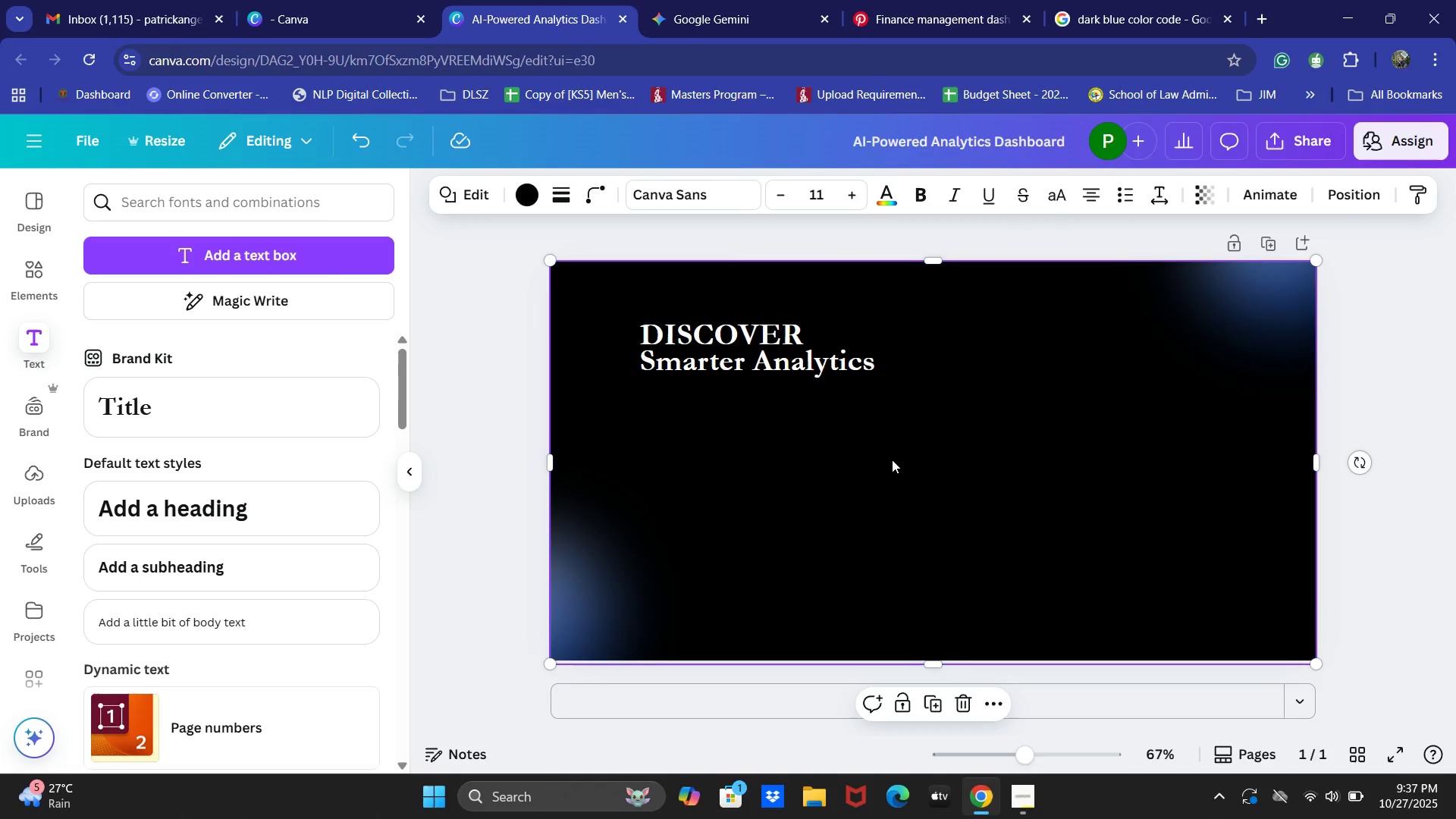 
left_click([758, 325])
 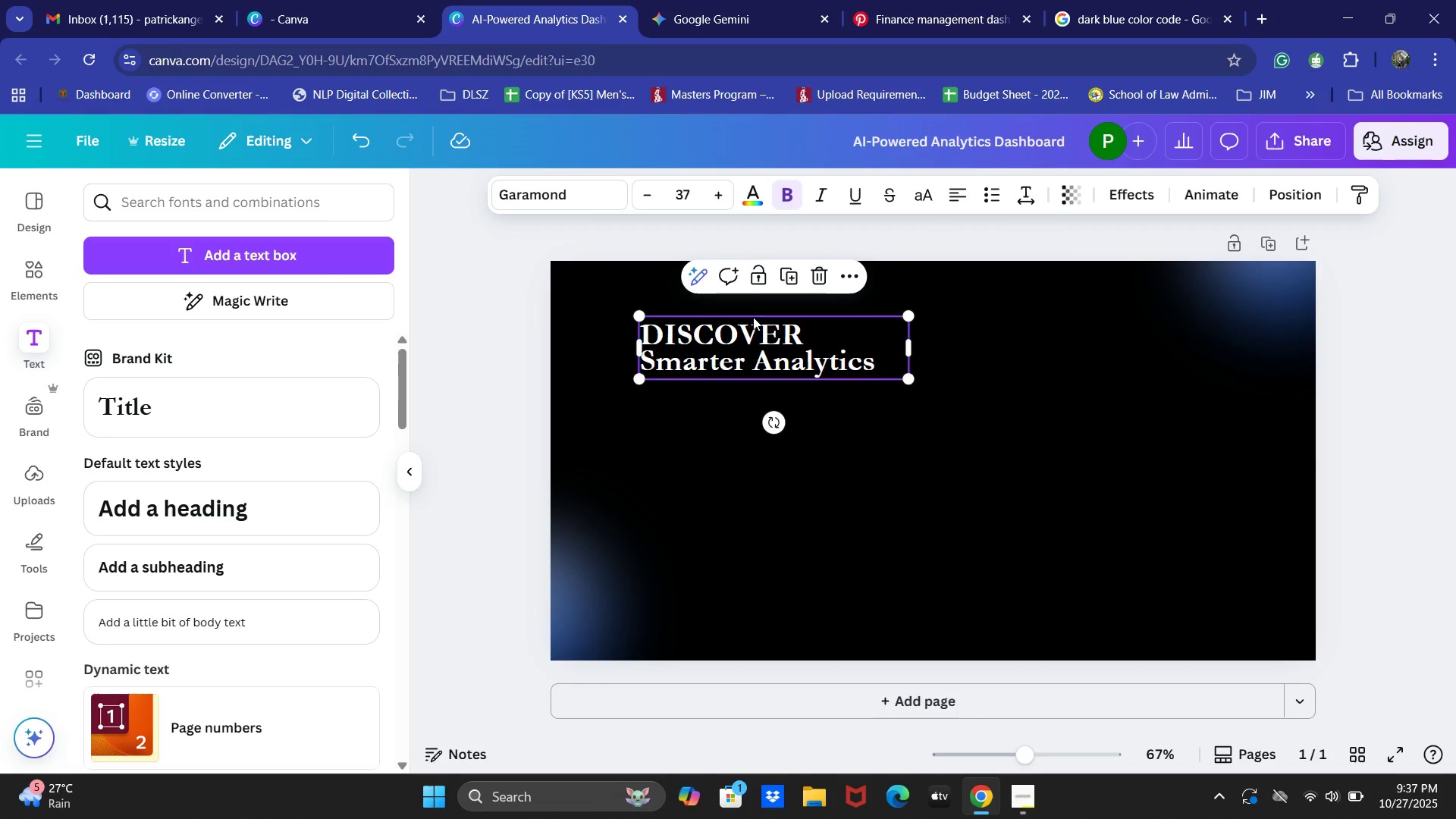 
left_click_drag(start_coordinate=[753, 317], to_coordinate=[761, 340])
 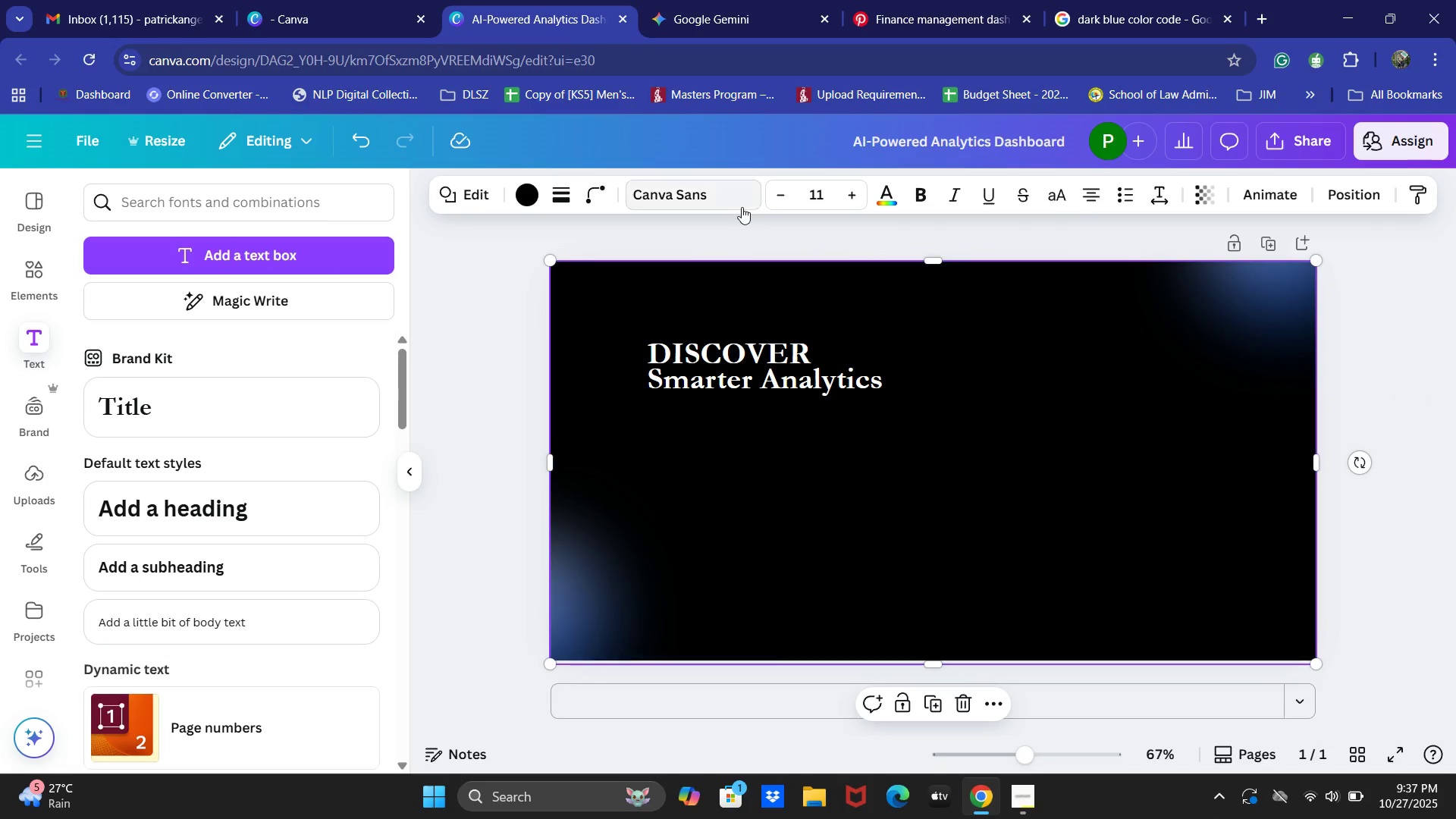 
left_click([745, 0])
 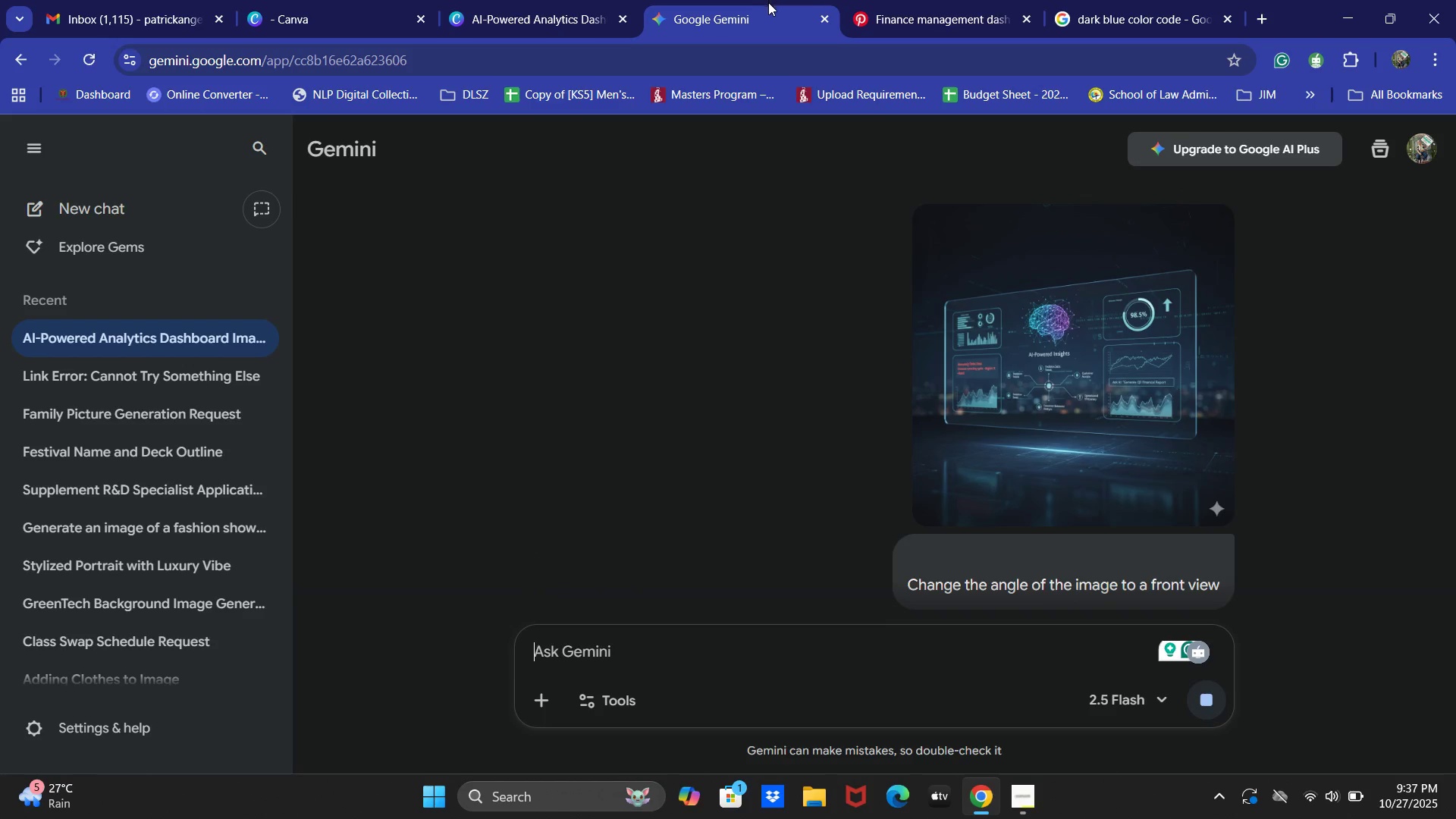 
scroll: coordinate [871, 354], scroll_direction: down, amount: 7.0
 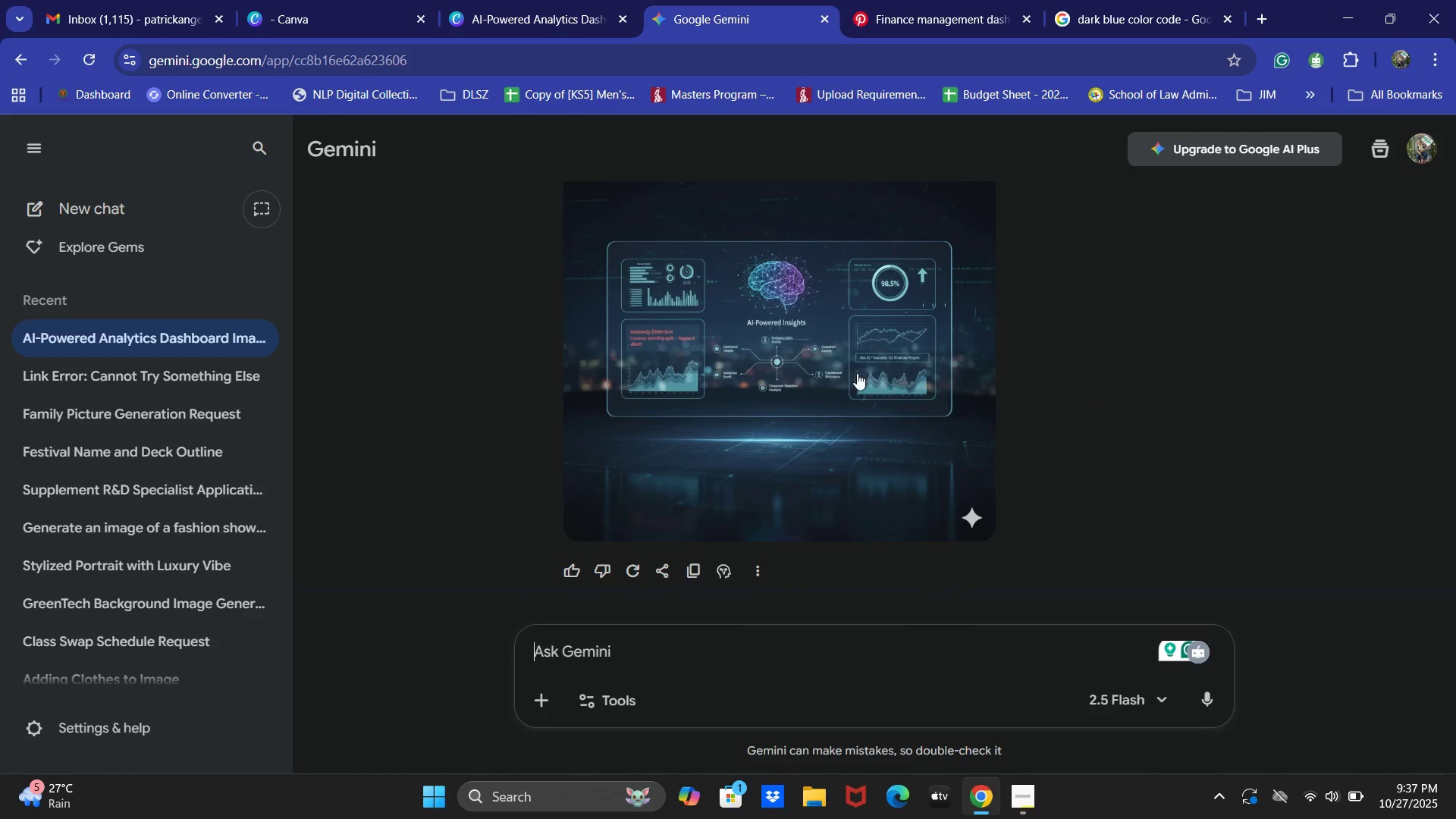 
left_click([846, 366])
 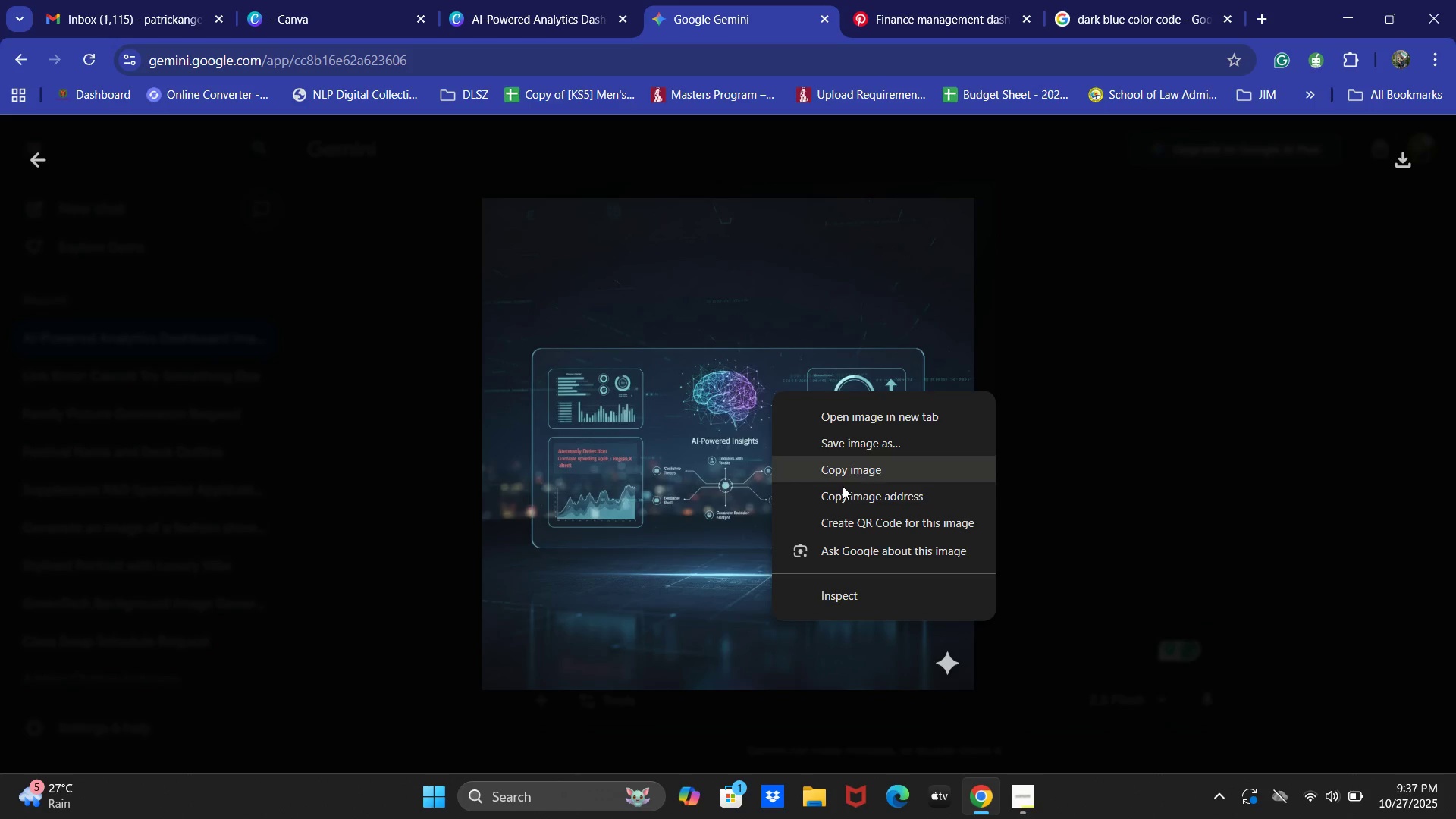 
left_click([857, 462])
 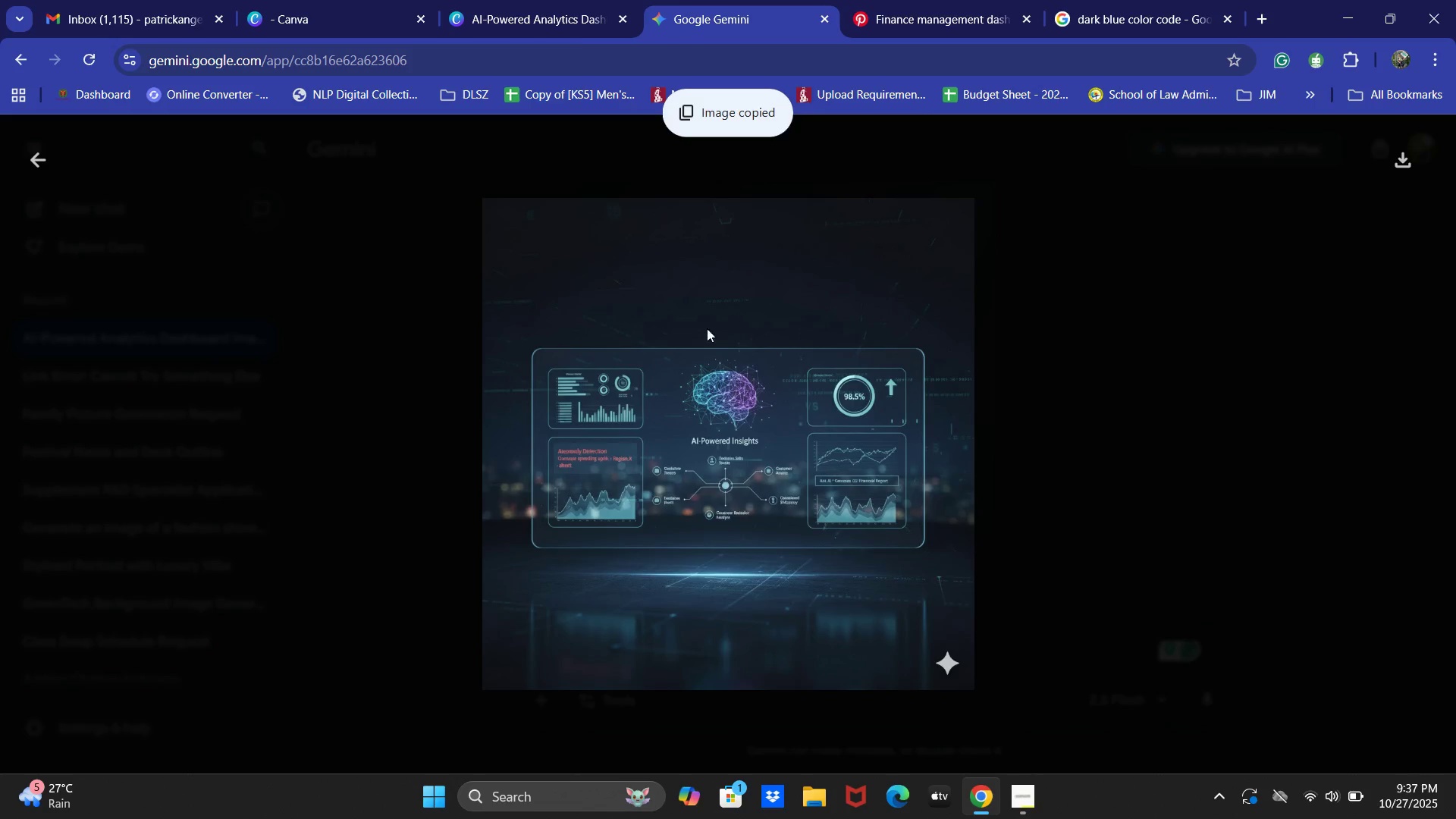 
left_click([530, 0])
 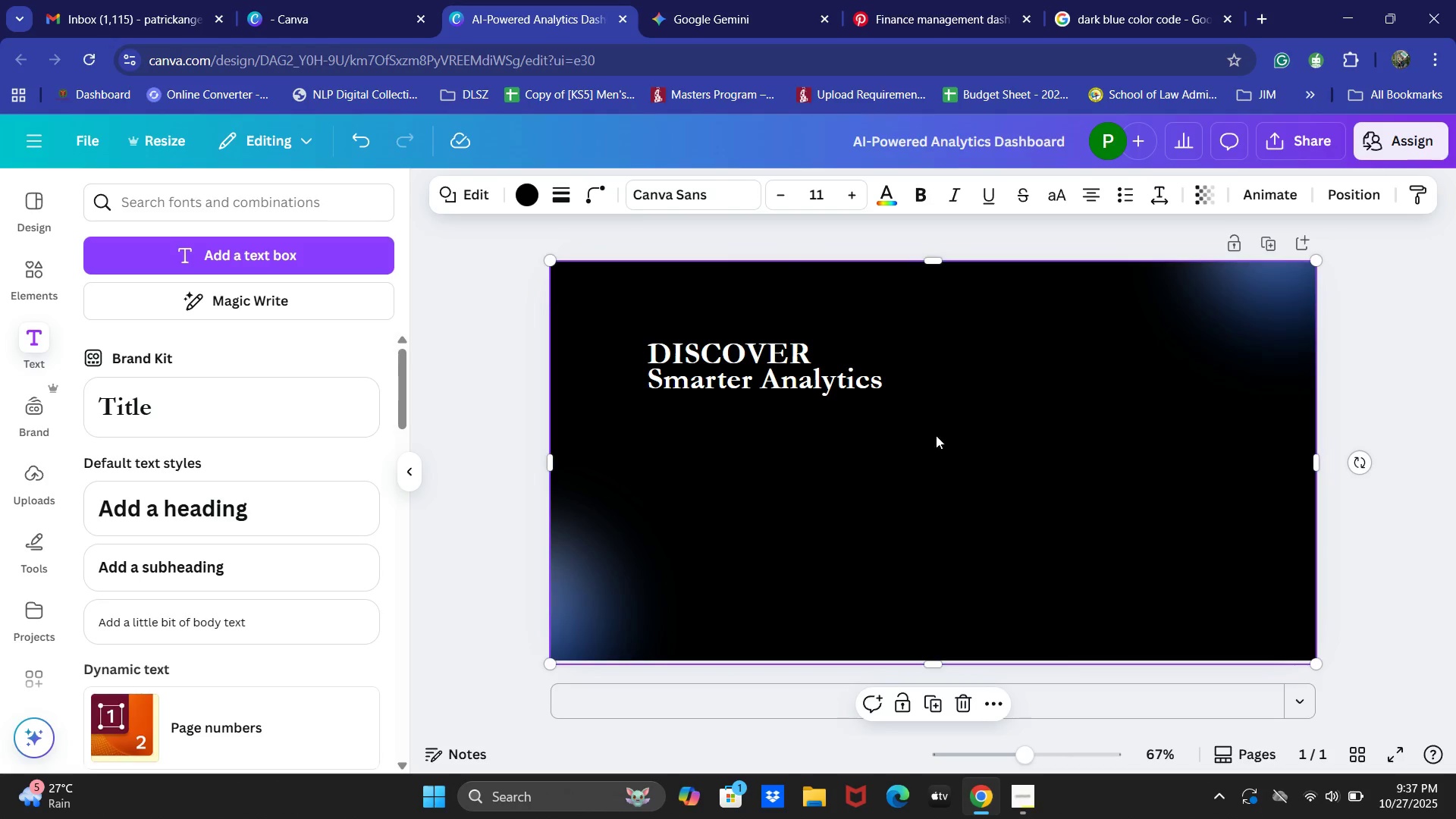 
key(Control+V)
 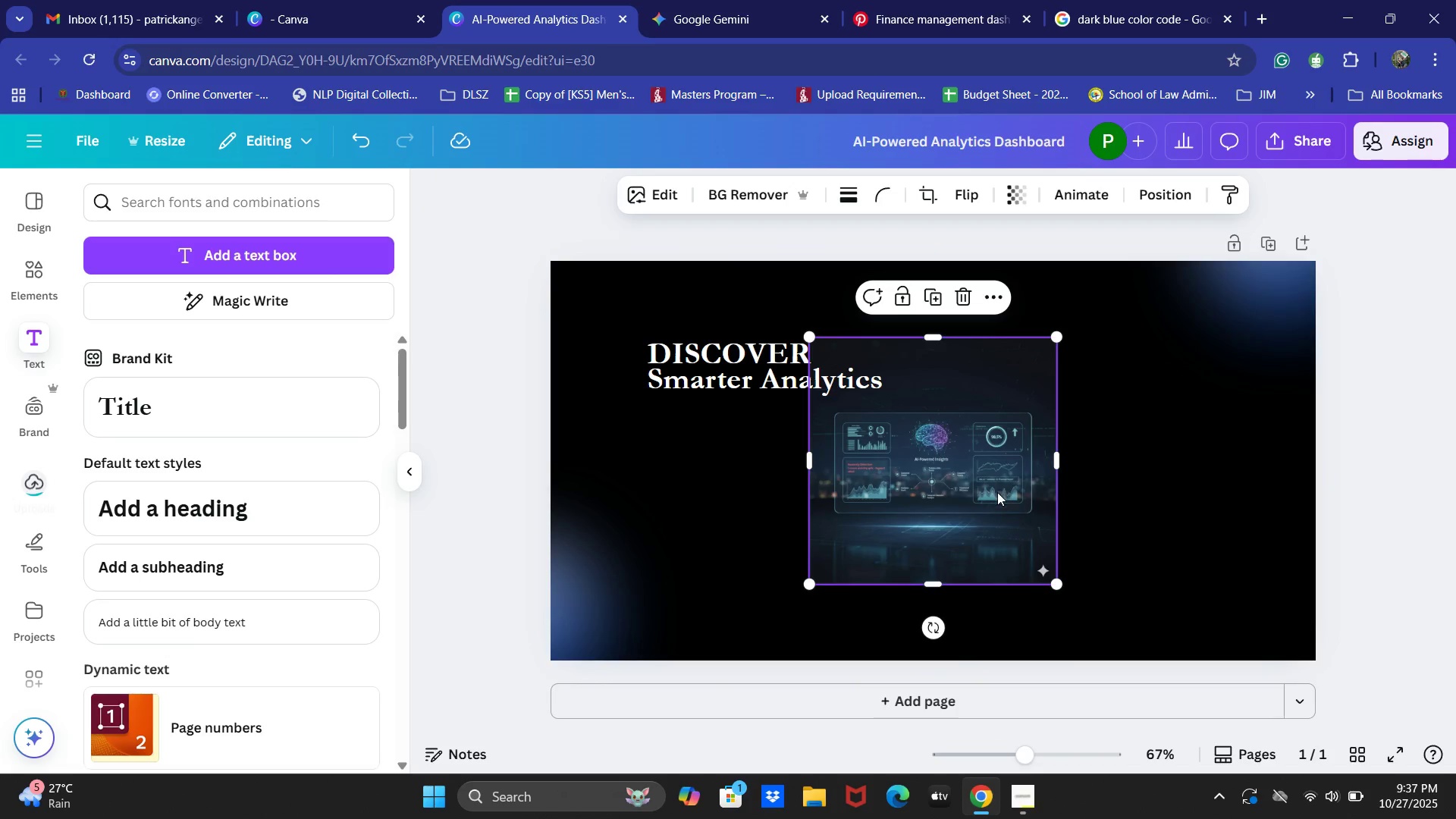 
left_click_drag(start_coordinate=[962, 483], to_coordinate=[880, 420])
 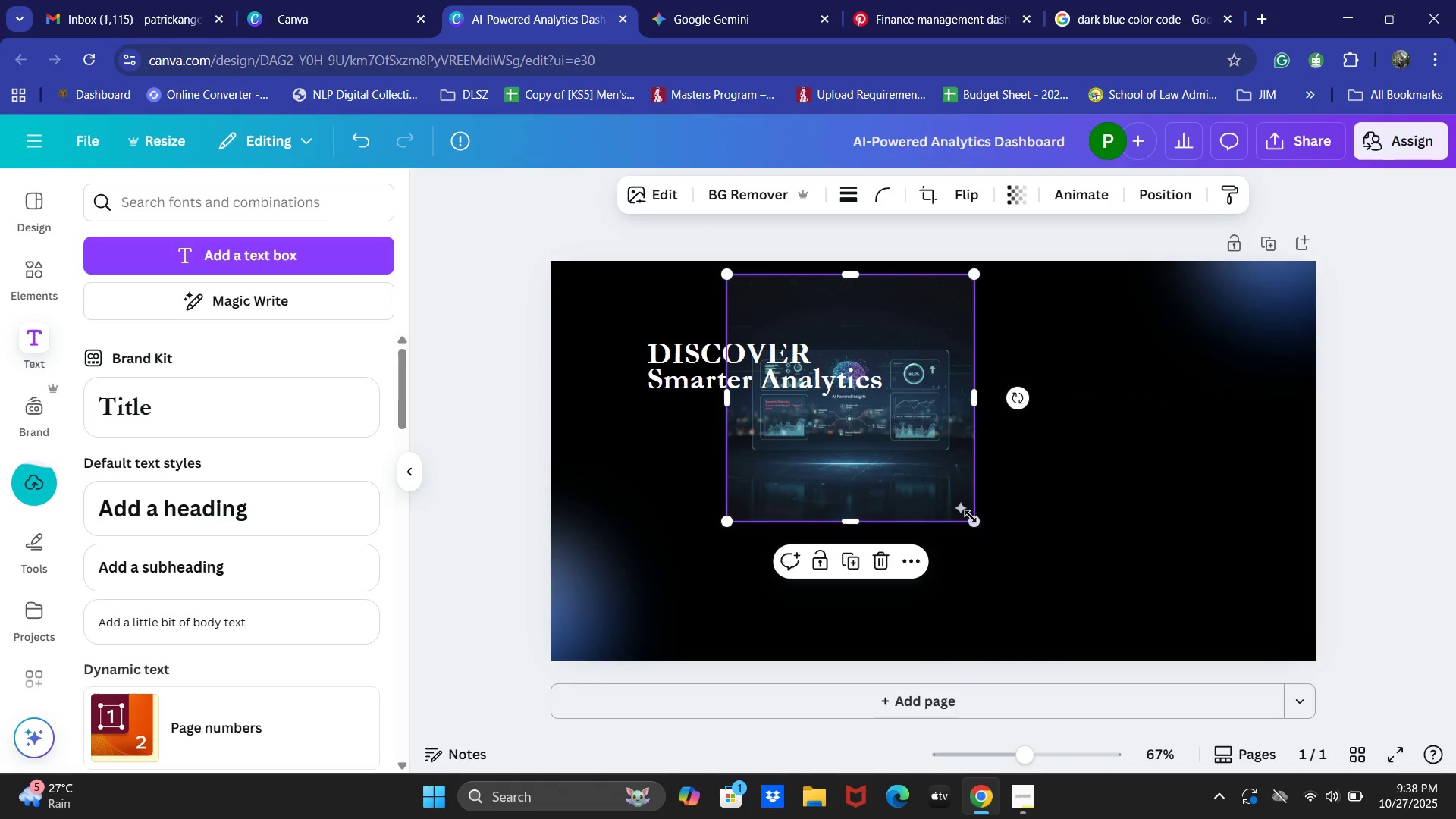 
left_click_drag(start_coordinate=[971, 516], to_coordinate=[1213, 695])
 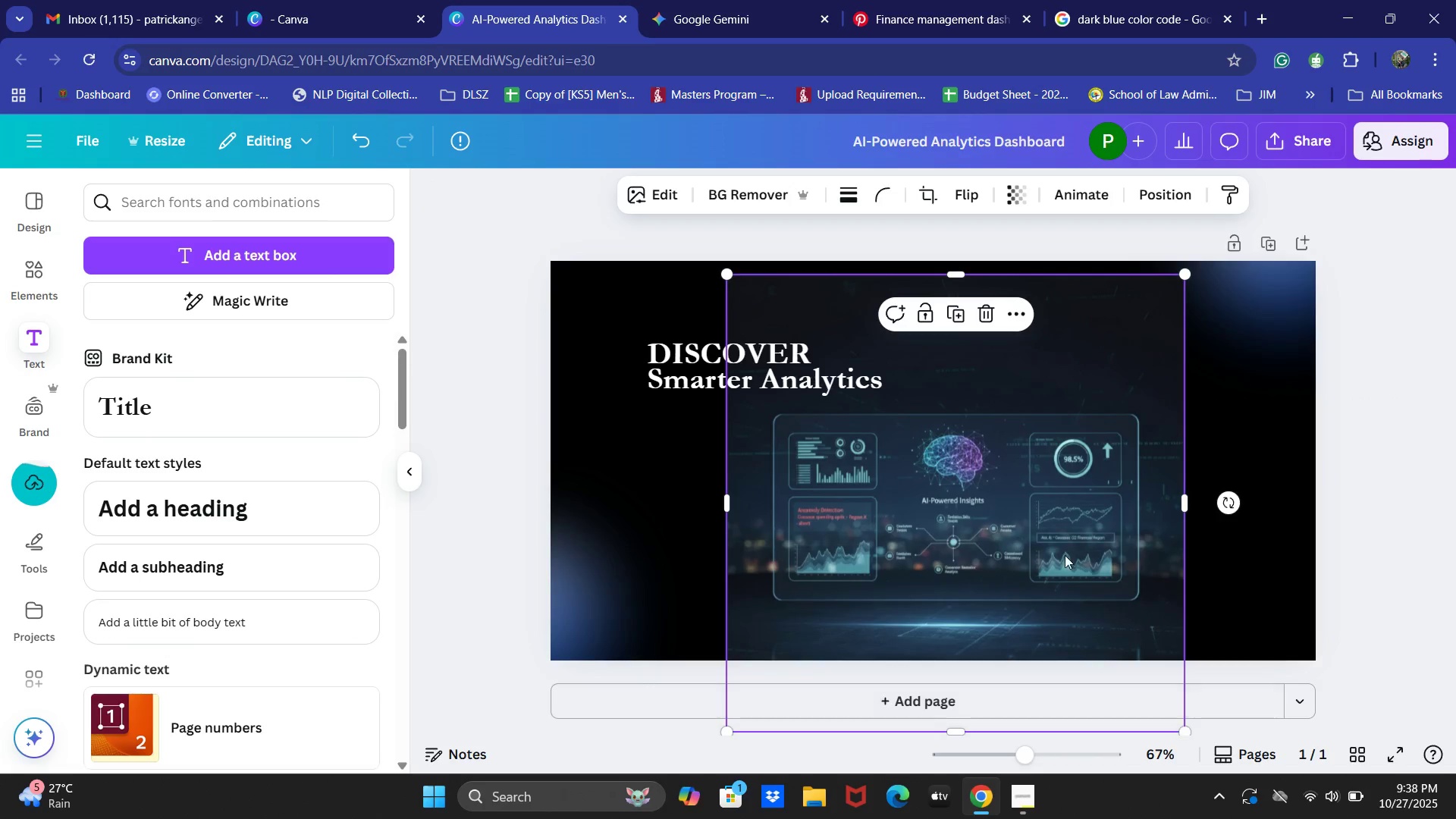 
left_click_drag(start_coordinate=[1065, 555], to_coordinate=[1022, 520])
 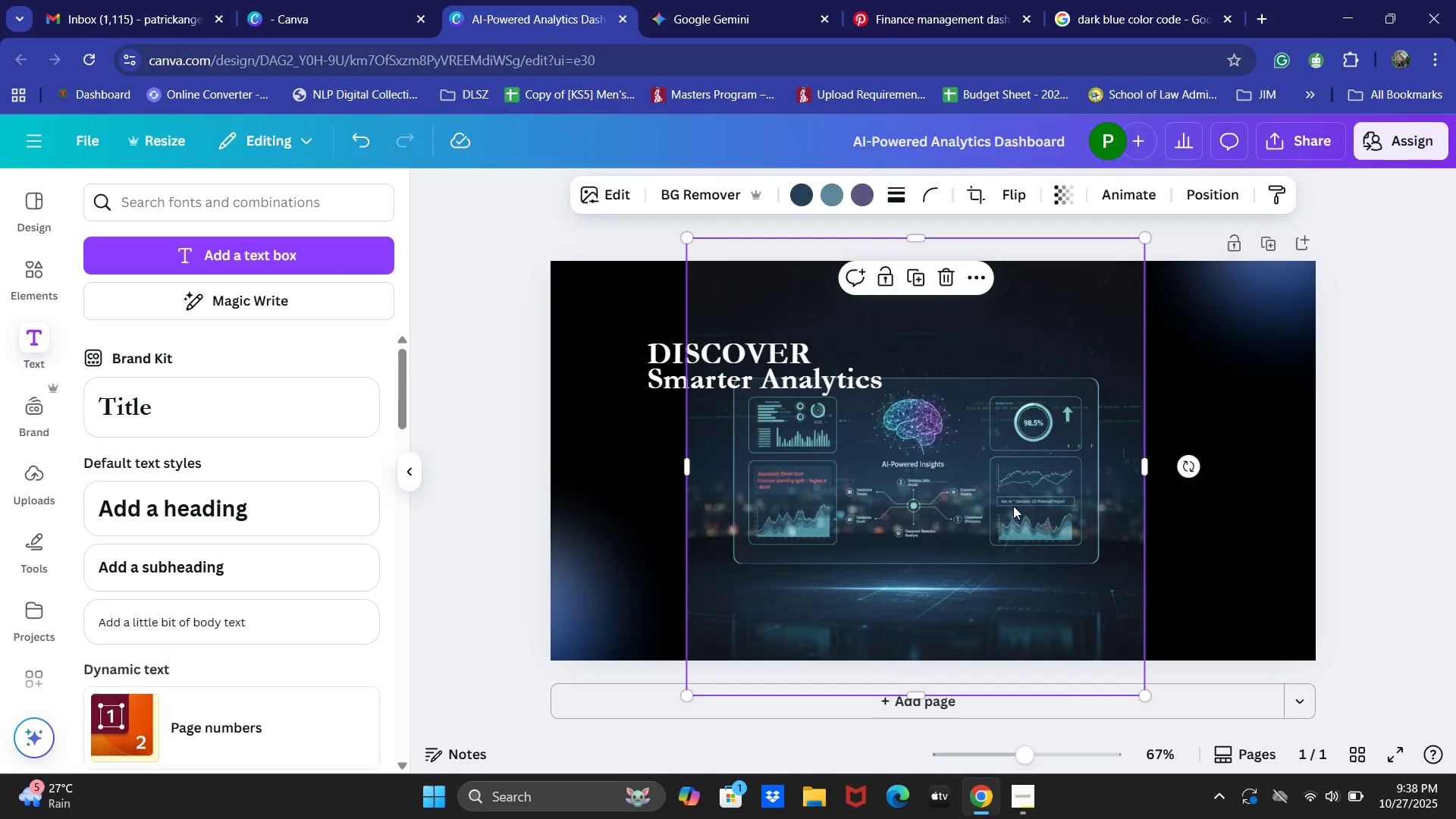 
double_click([1000, 482])
 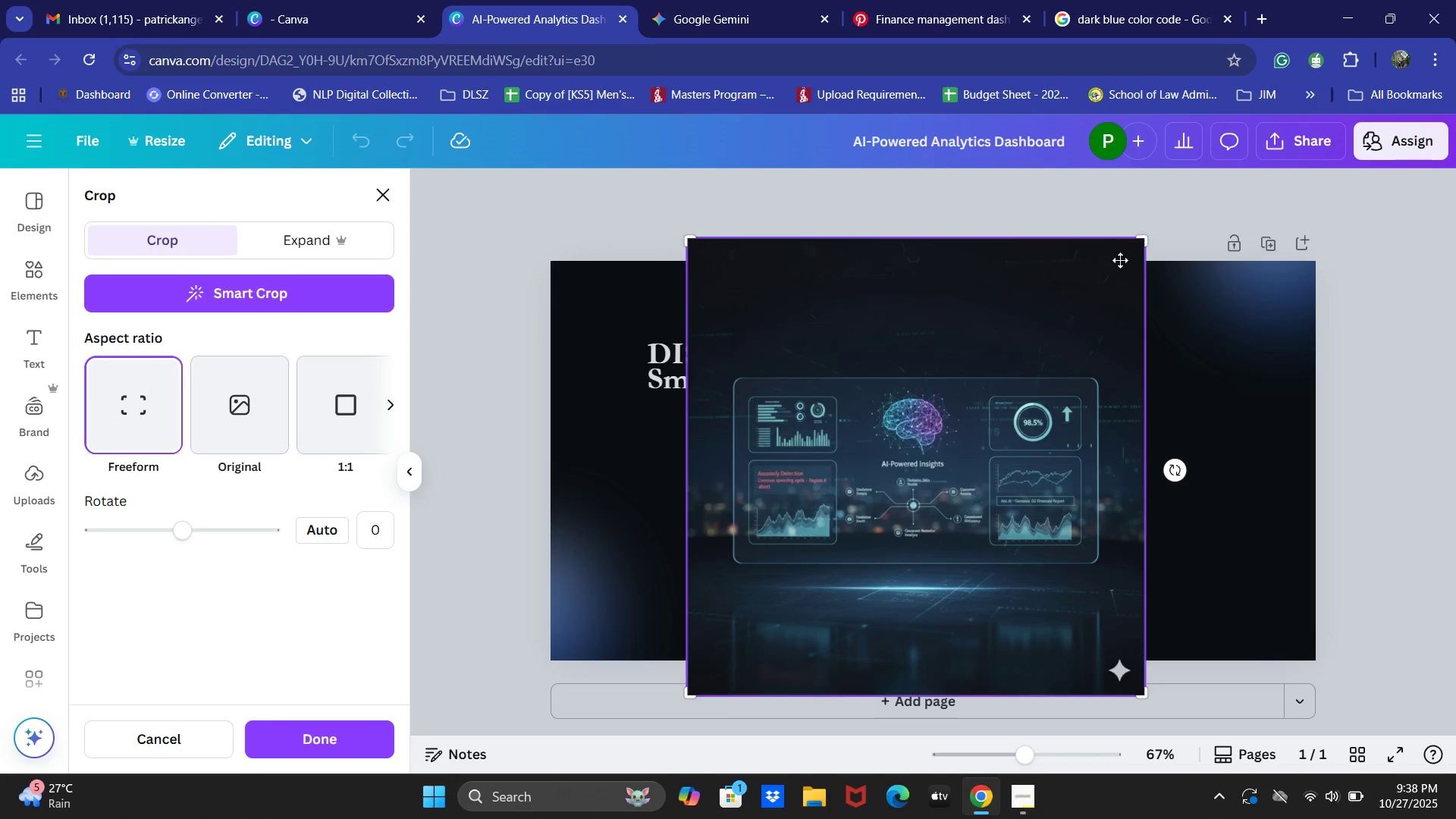 
left_click_drag(start_coordinate=[1141, 247], to_coordinate=[1099, 236])
 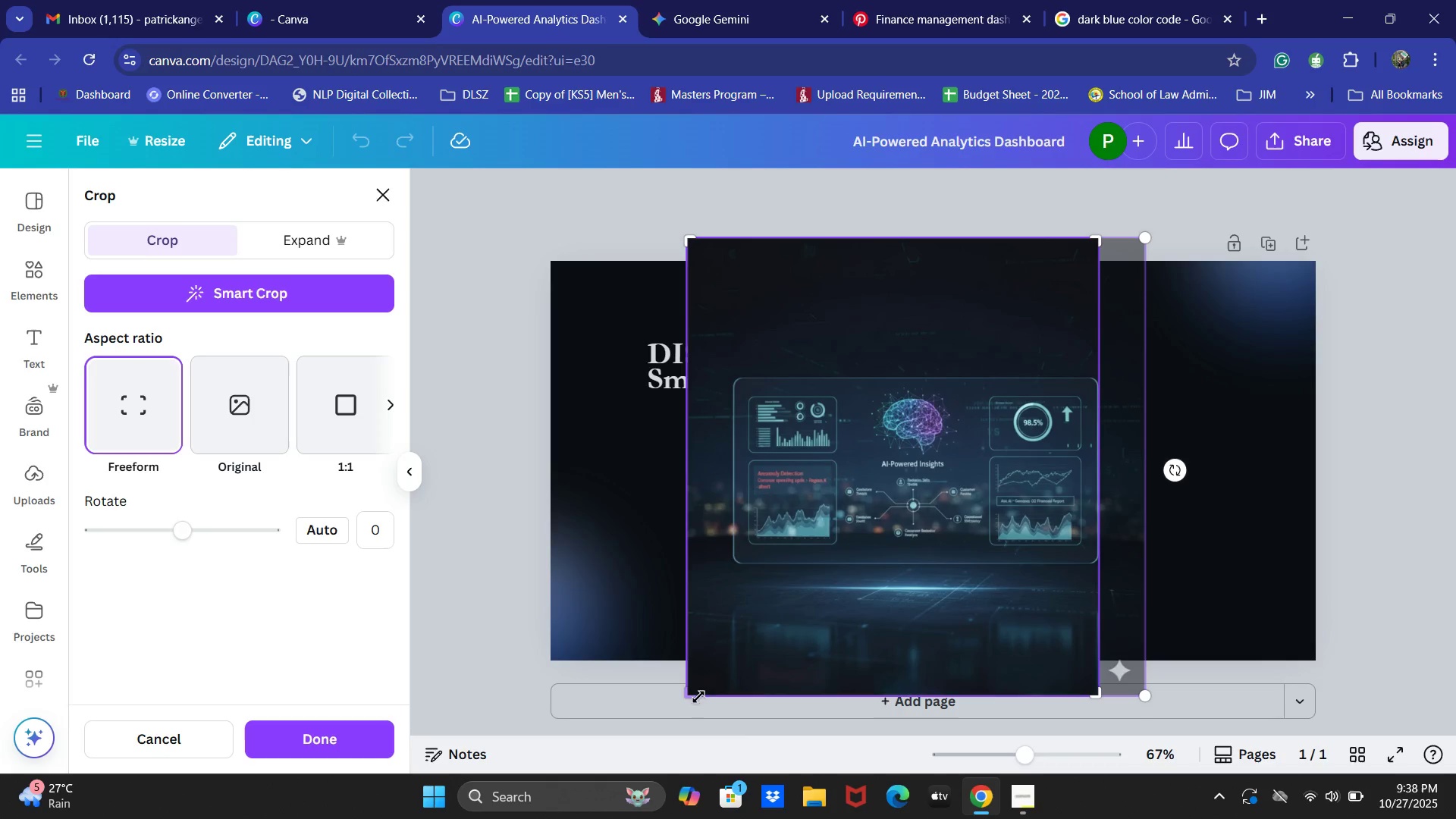 
left_click_drag(start_coordinate=[694, 691], to_coordinate=[730, 563])
 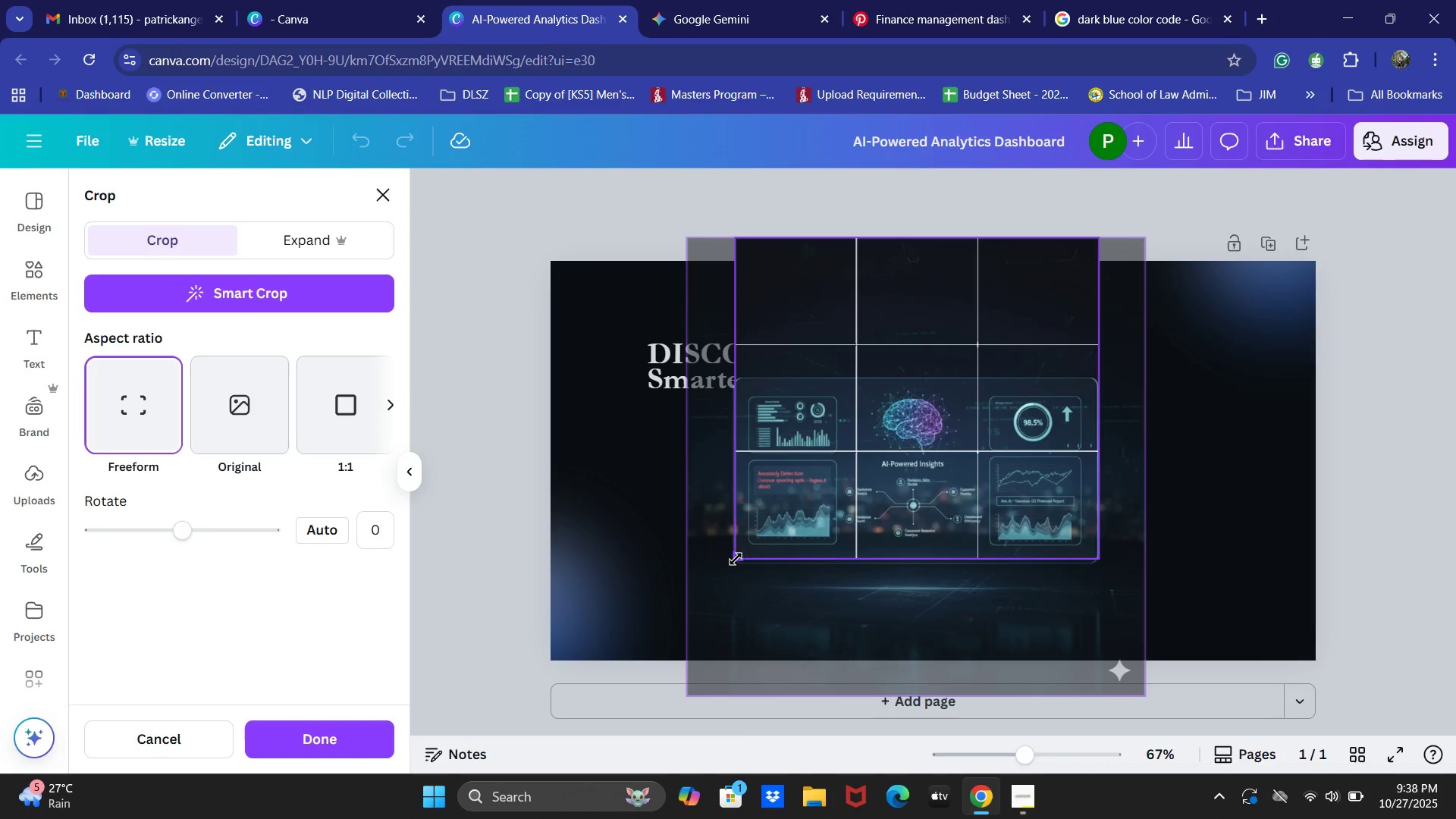 
scroll: coordinate [1053, 554], scroll_direction: up, amount: 2.0
 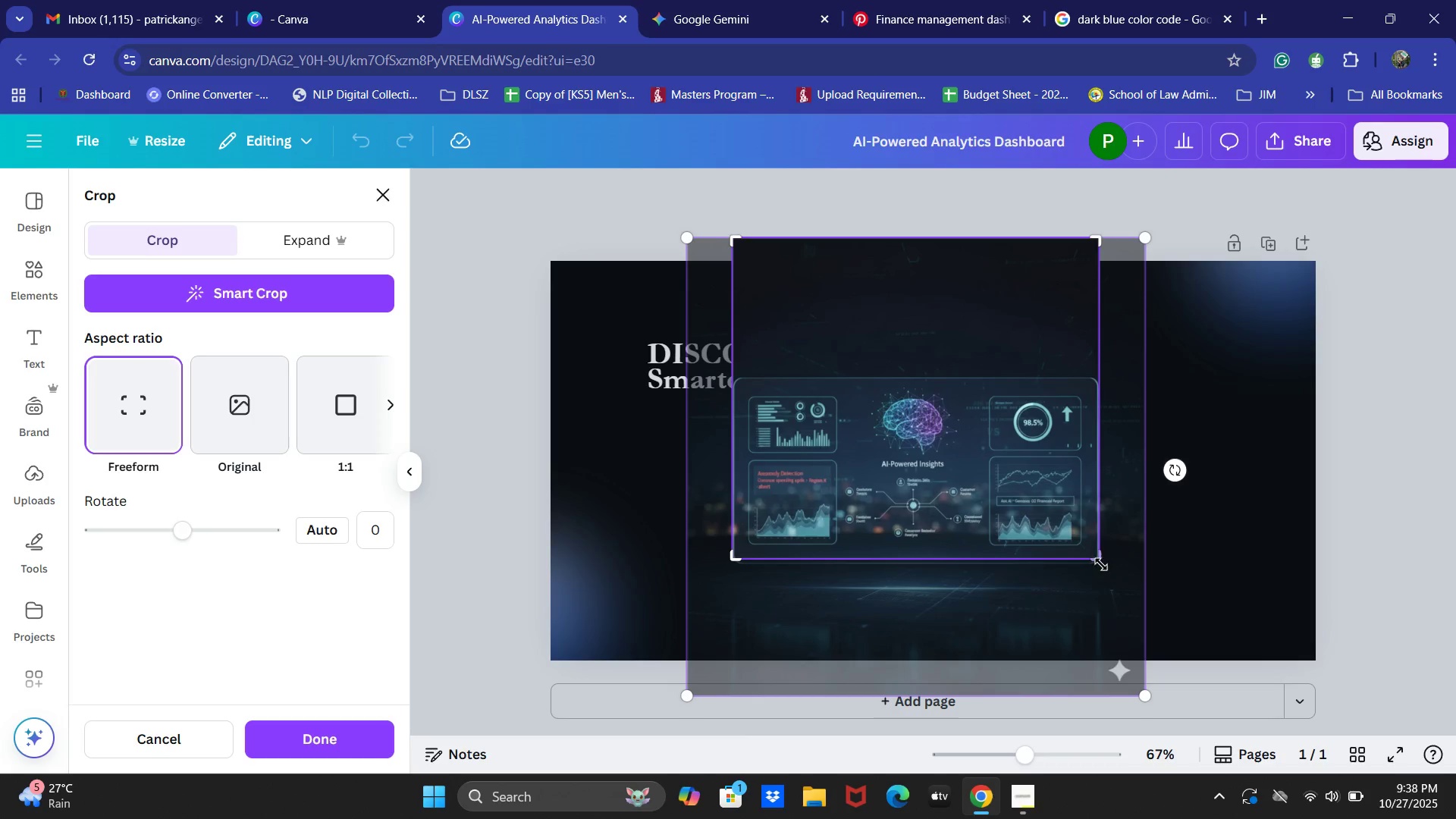 
left_click_drag(start_coordinate=[1103, 560], to_coordinate=[1103, 570])
 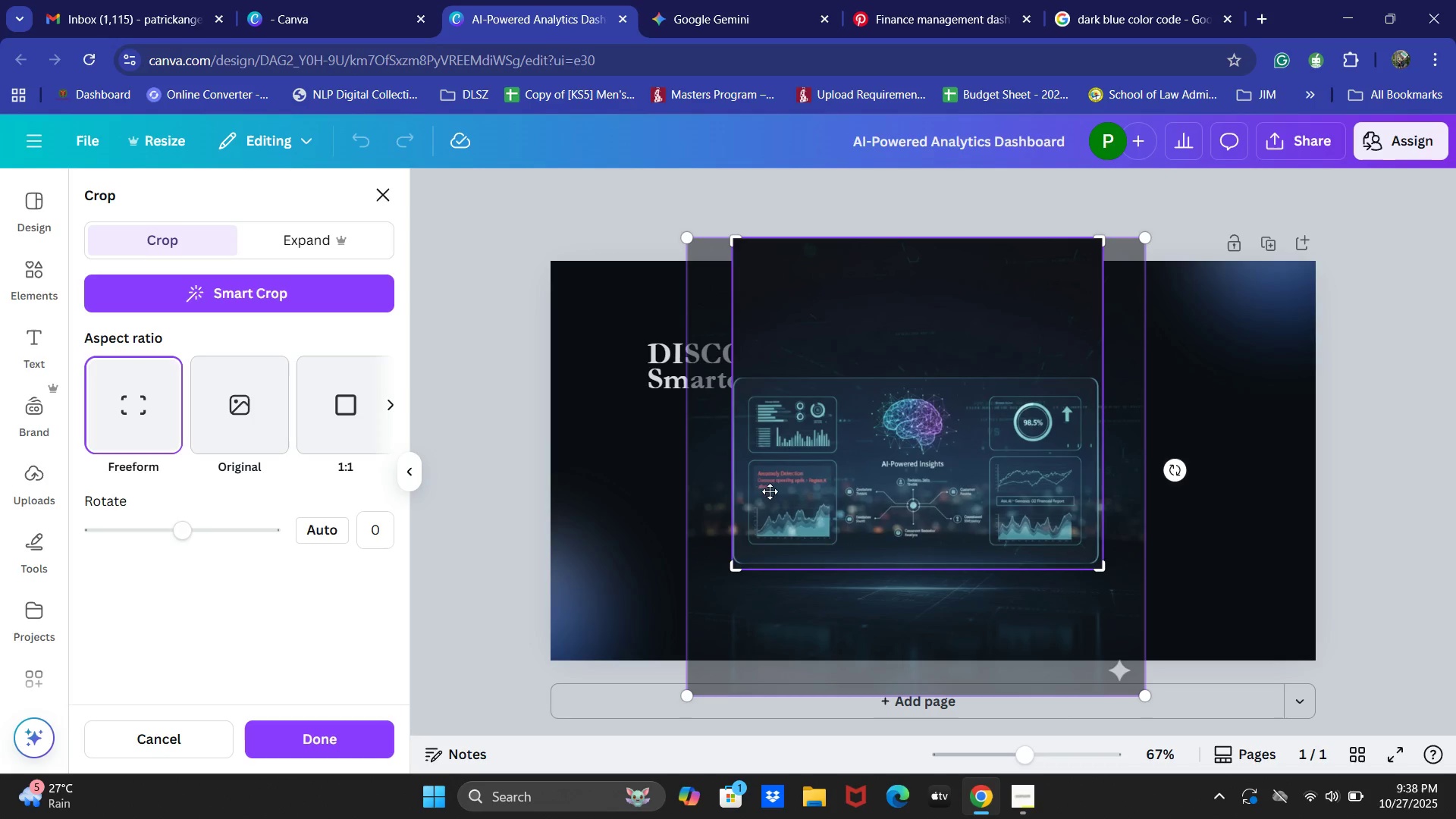 
left_click_drag(start_coordinate=[732, 570], to_coordinate=[728, 569])
 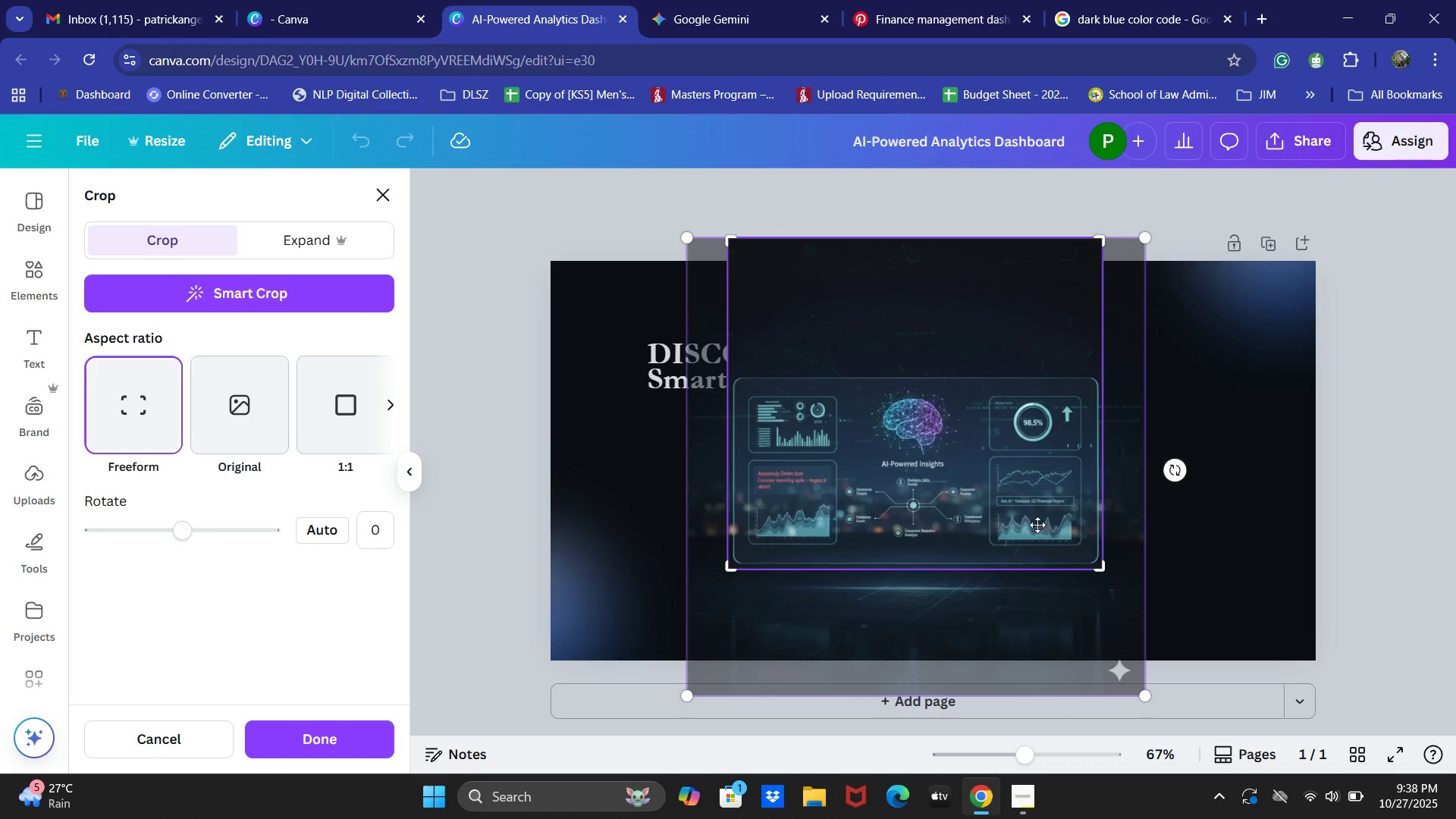 
scroll: coordinate [1078, 499], scroll_direction: up, amount: 1.0
 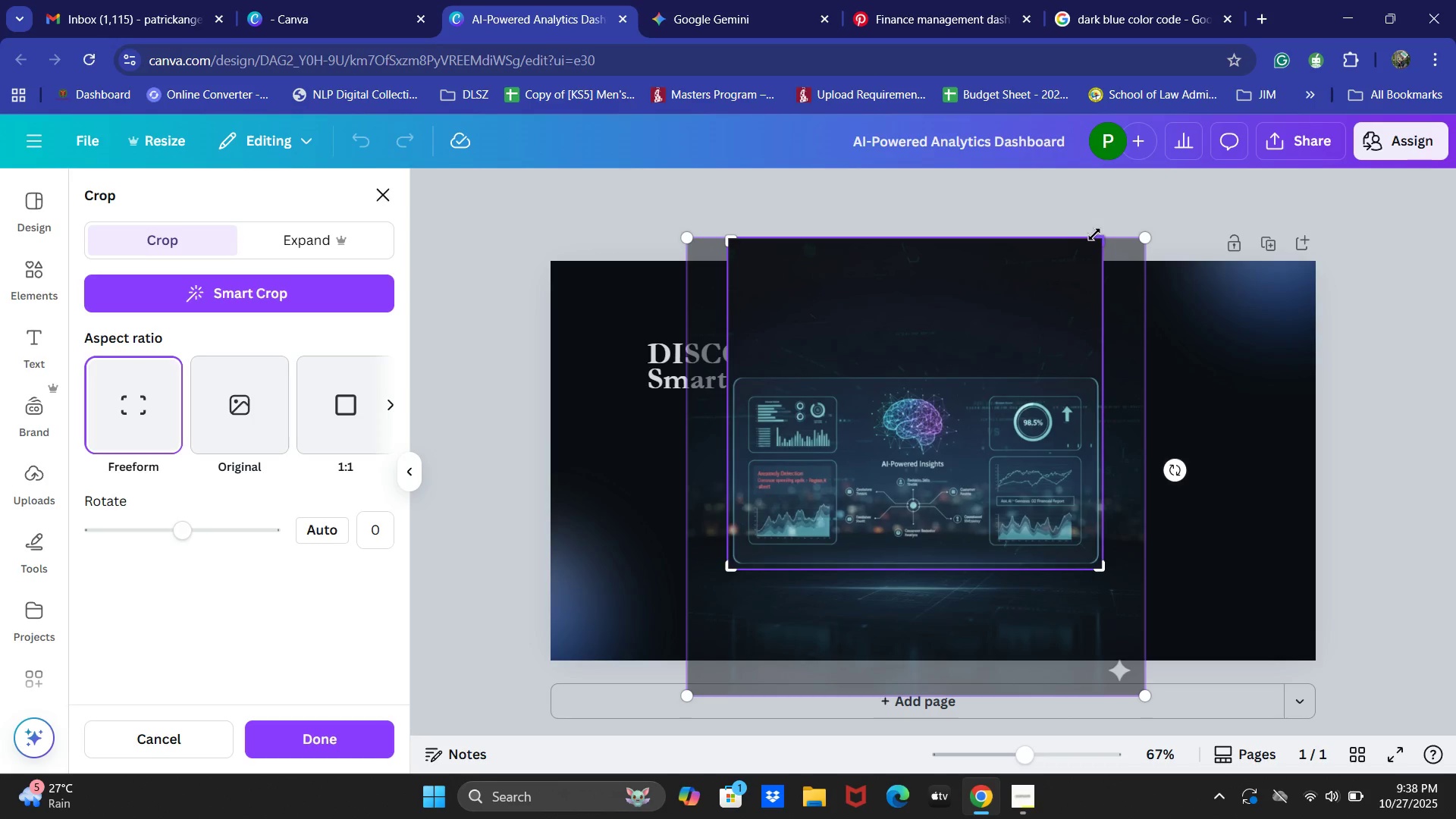 
left_click_drag(start_coordinate=[1097, 235], to_coordinate=[1103, 373])
 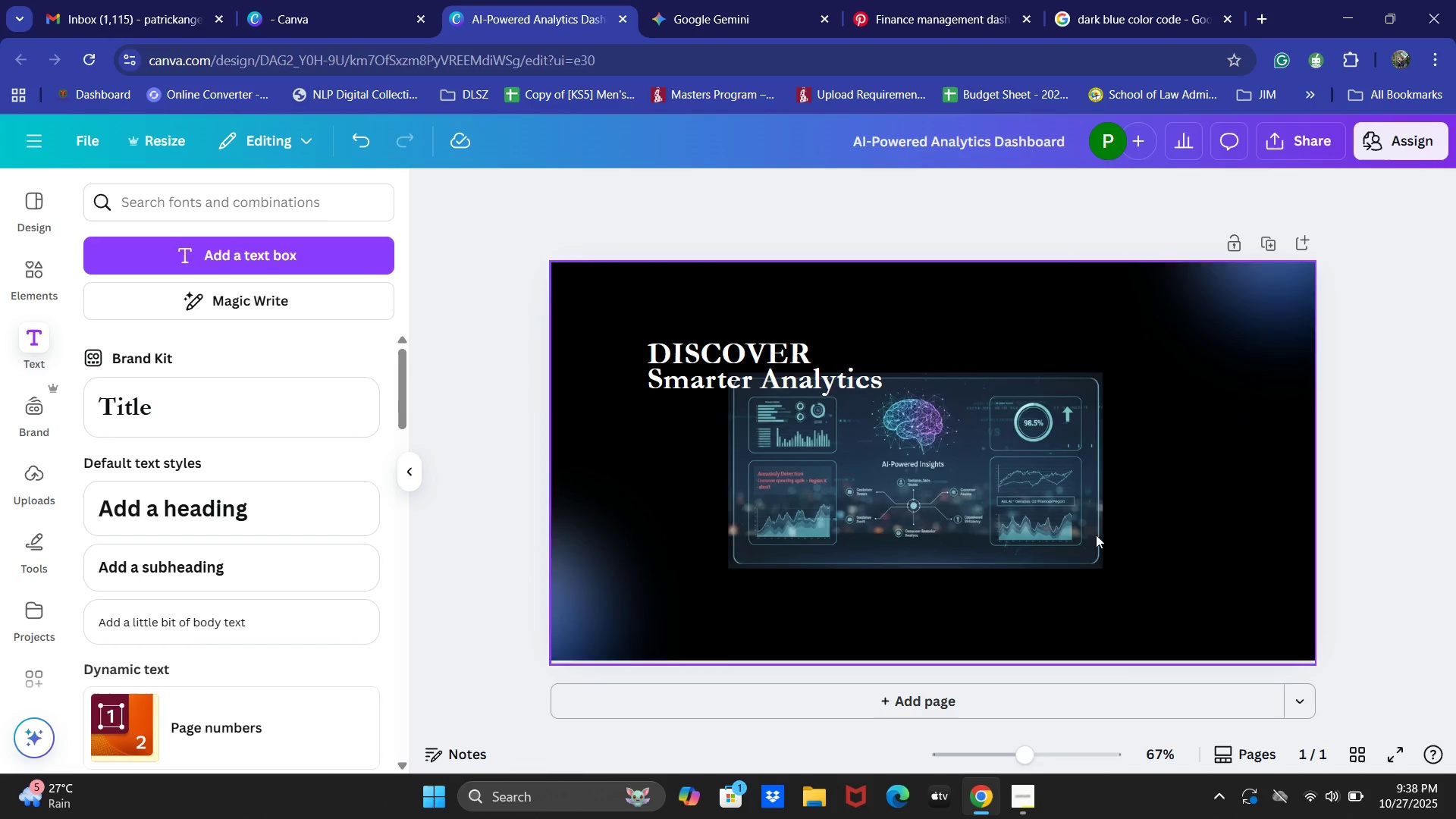 
double_click([988, 475])
 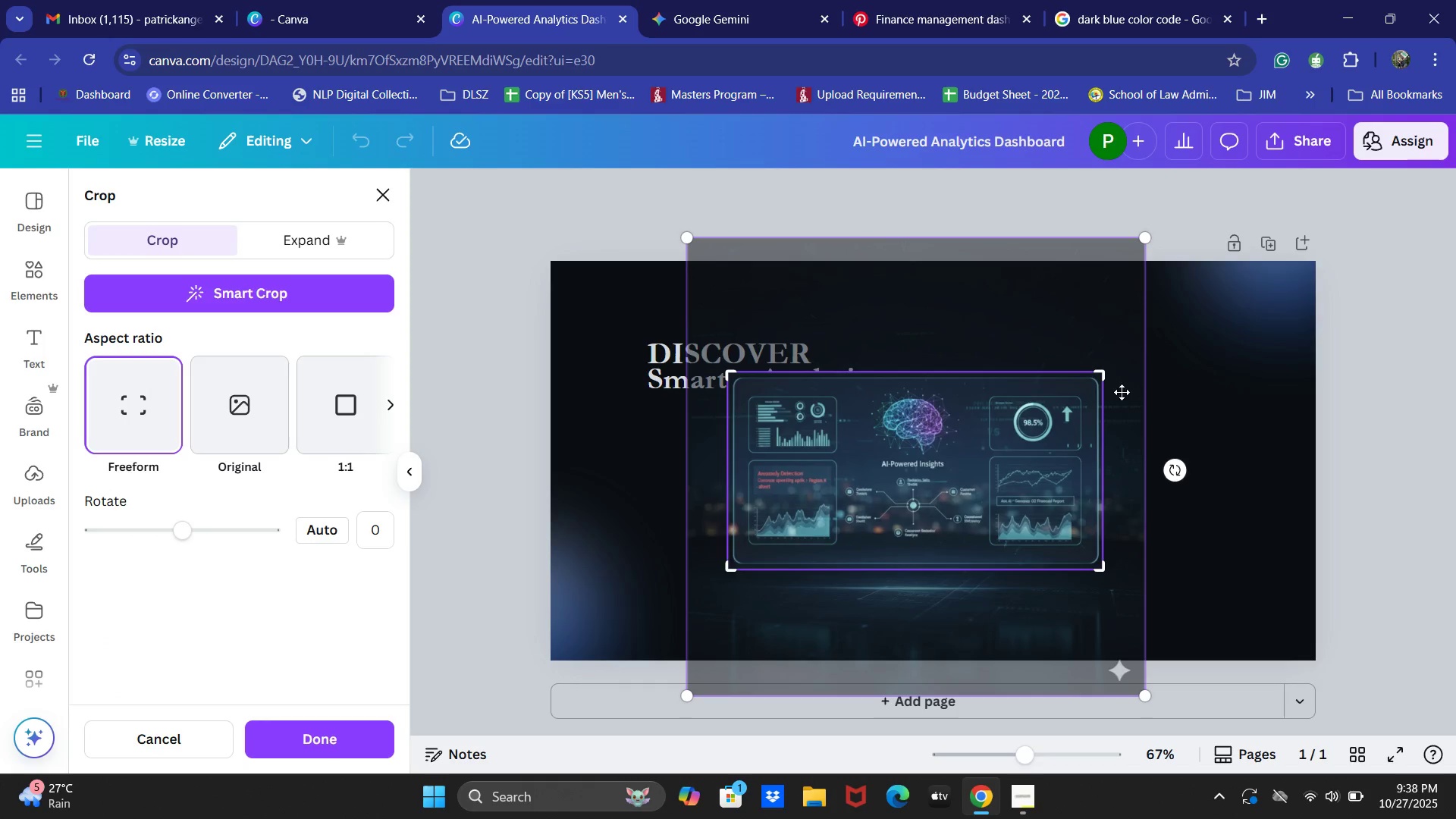 
left_click_drag(start_coordinate=[1109, 376], to_coordinate=[1105, 378])
 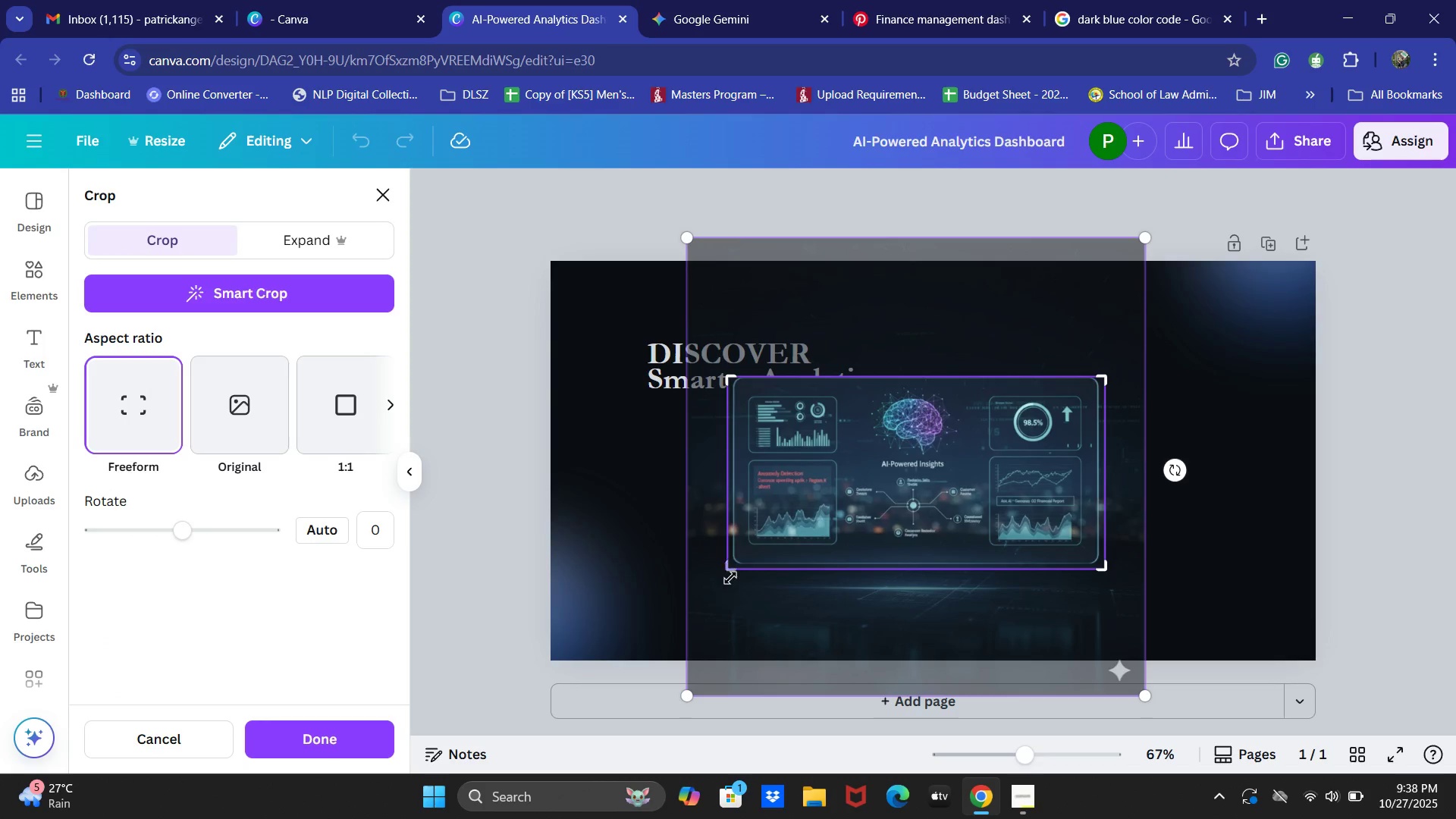 
left_click_drag(start_coordinate=[730, 570], to_coordinate=[735, 567])
 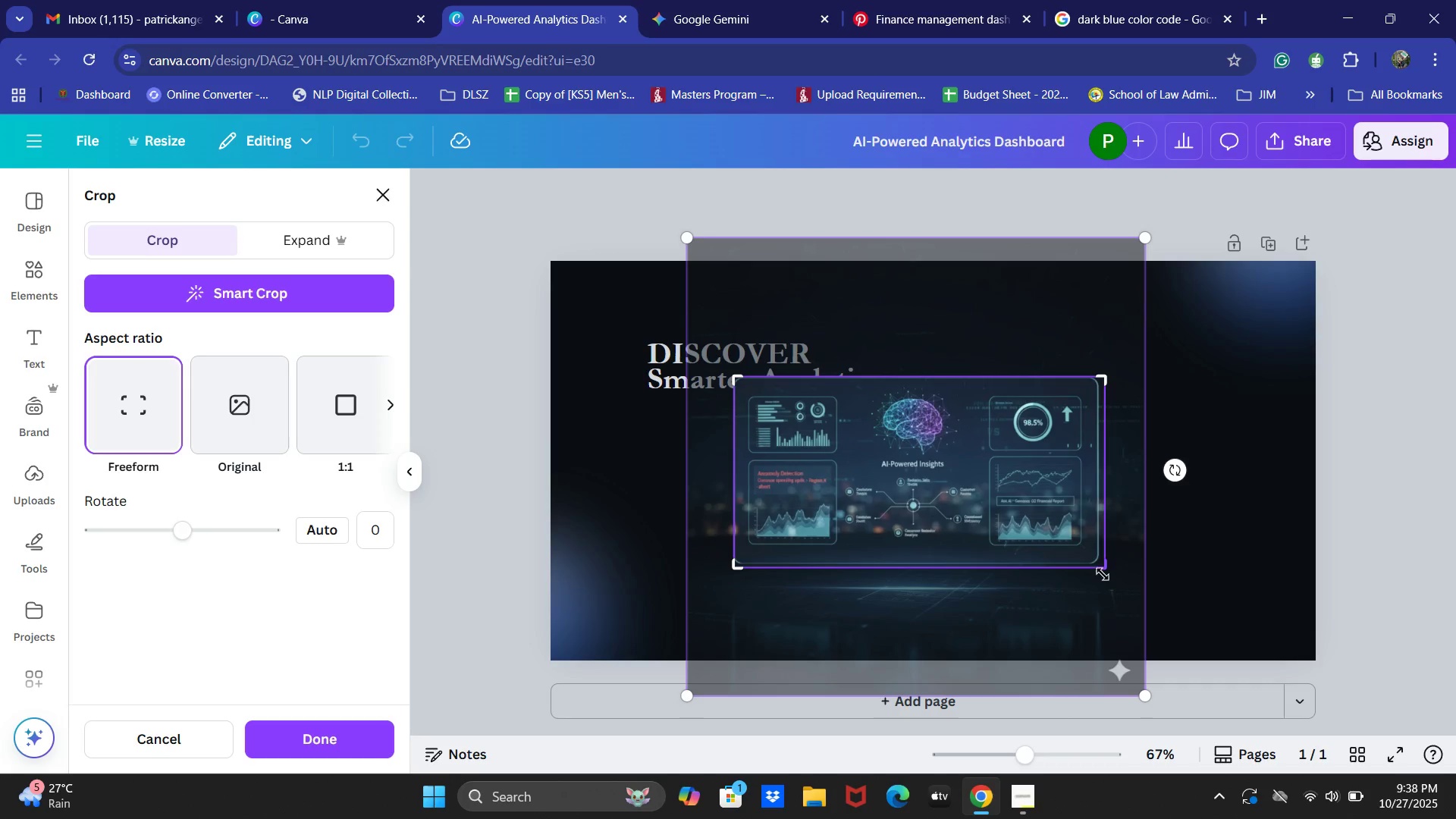 
left_click_drag(start_coordinate=[1103, 569], to_coordinate=[1099, 564])
 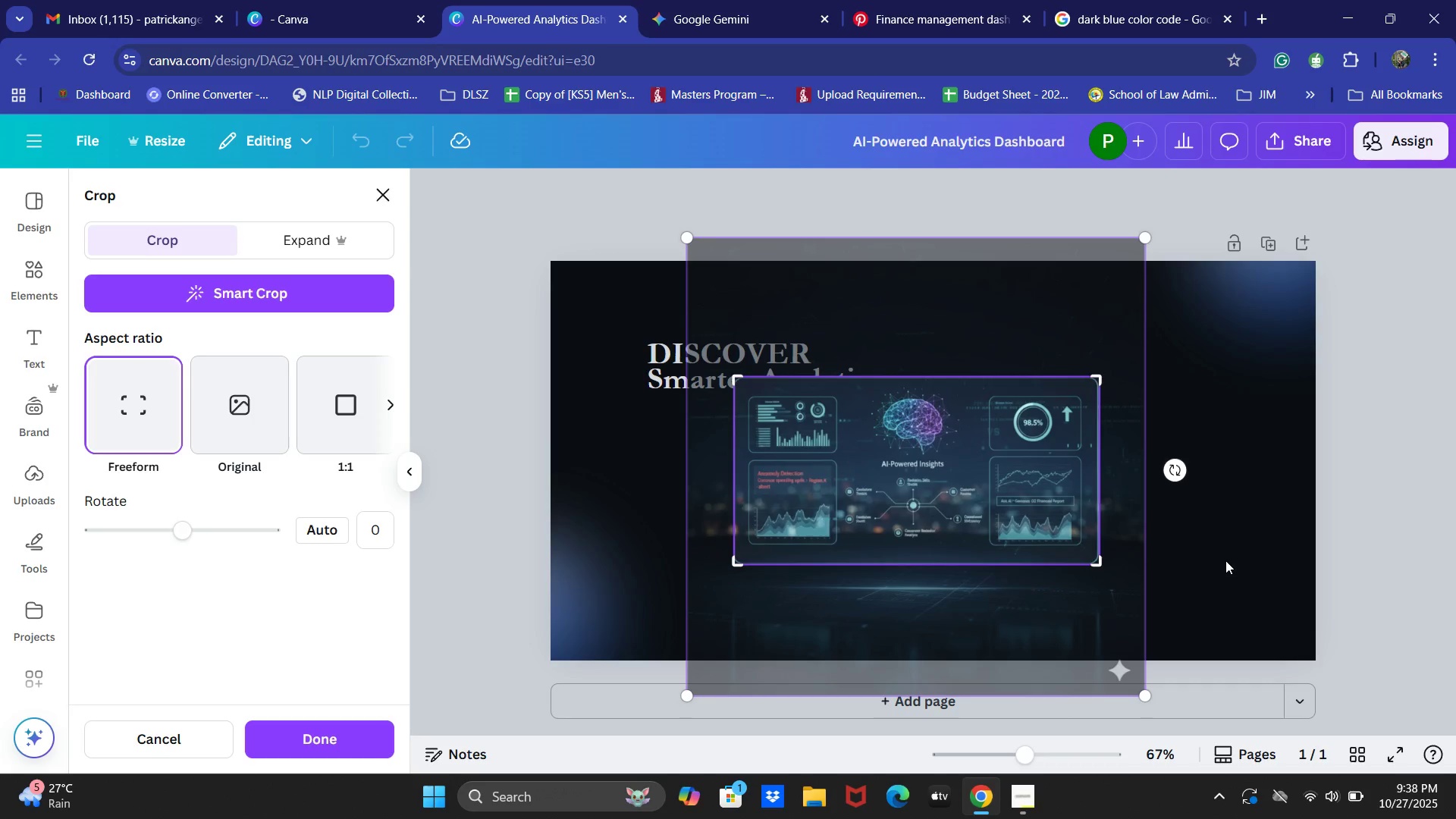 
left_click([1232, 548])
 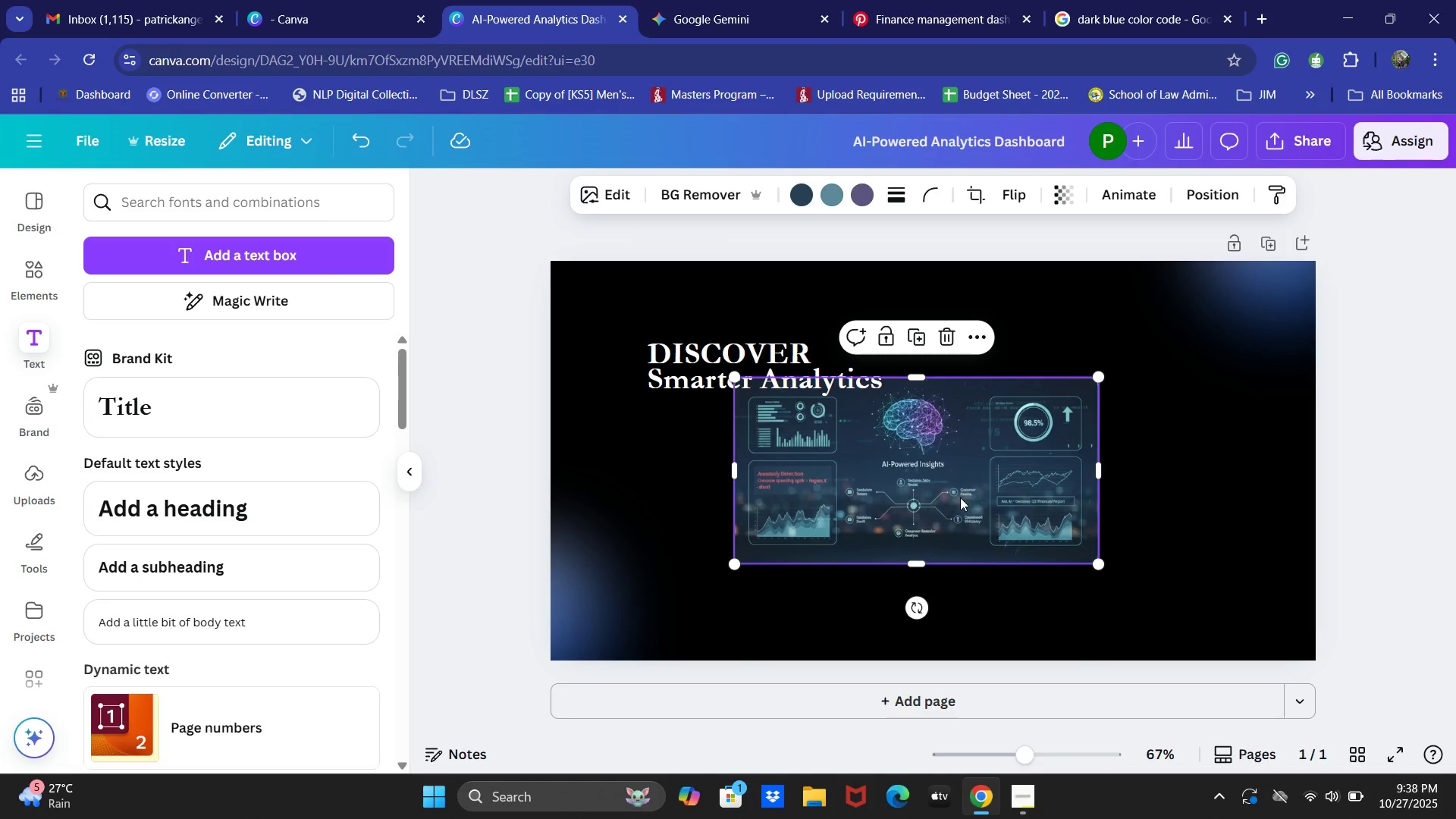 
left_click_drag(start_coordinate=[982, 460], to_coordinate=[874, 417])
 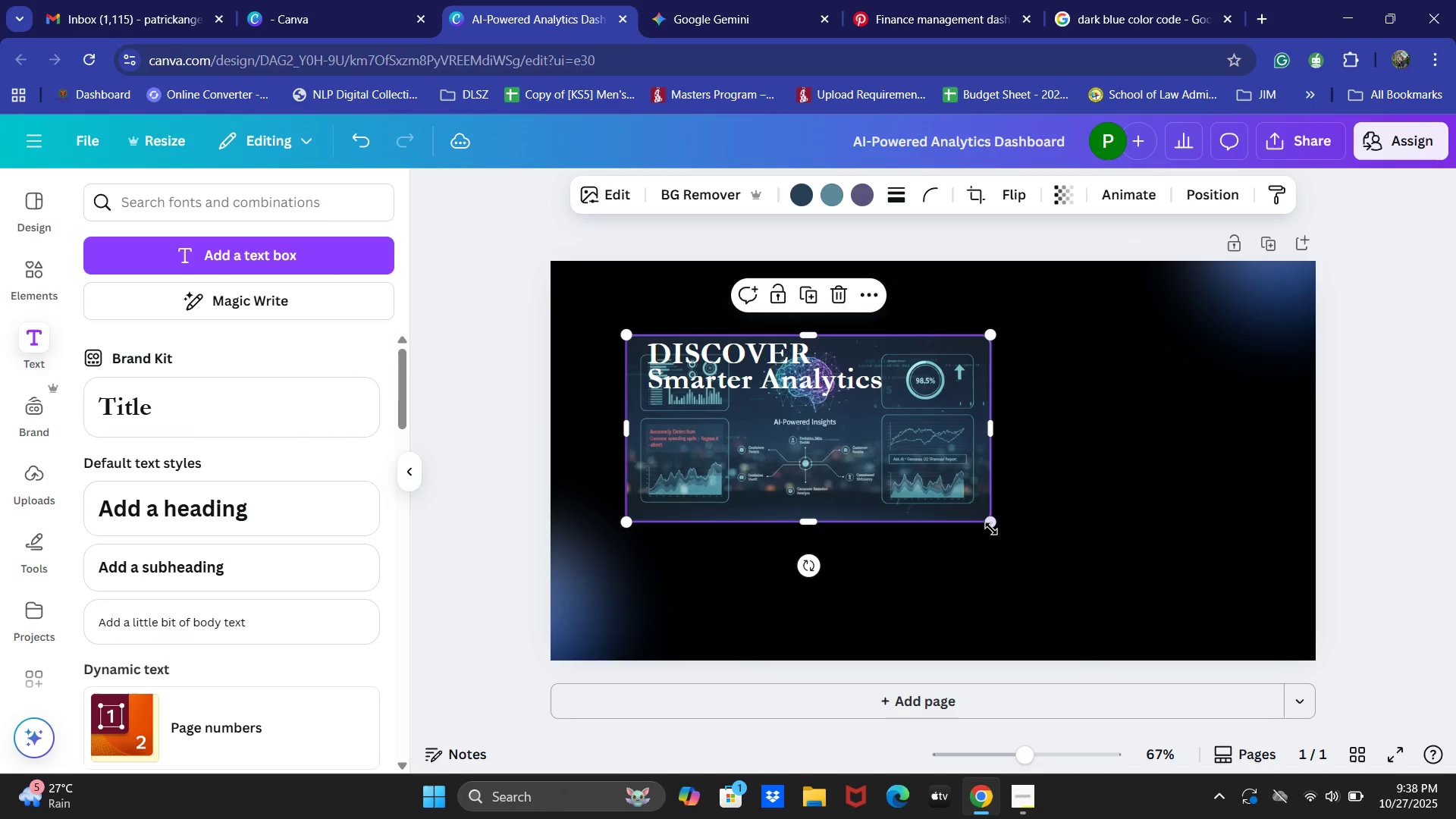 
left_click_drag(start_coordinate=[989, 524], to_coordinate=[1279, 696])
 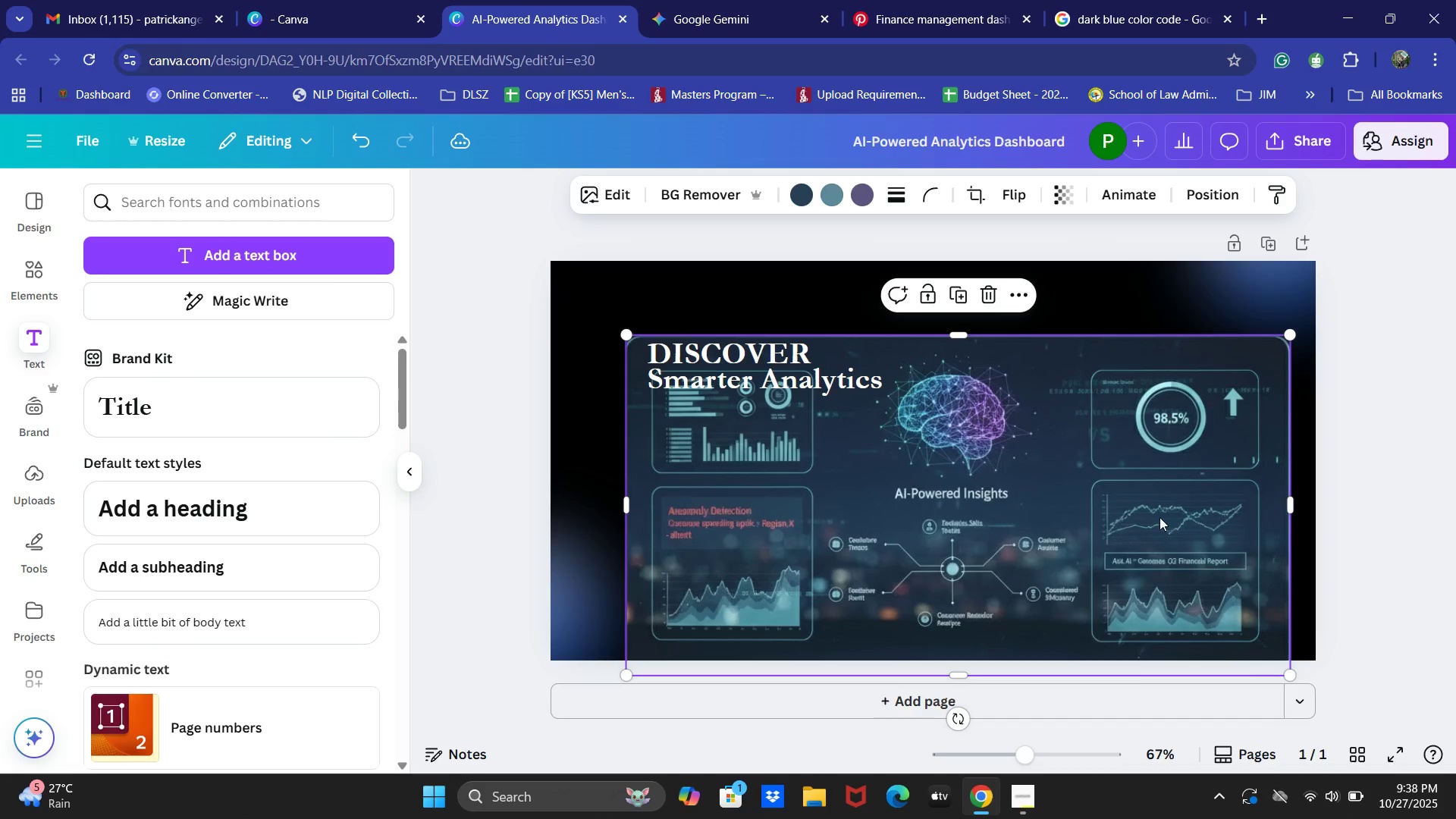 
left_click_drag(start_coordinate=[1159, 515], to_coordinate=[1221, 542])
 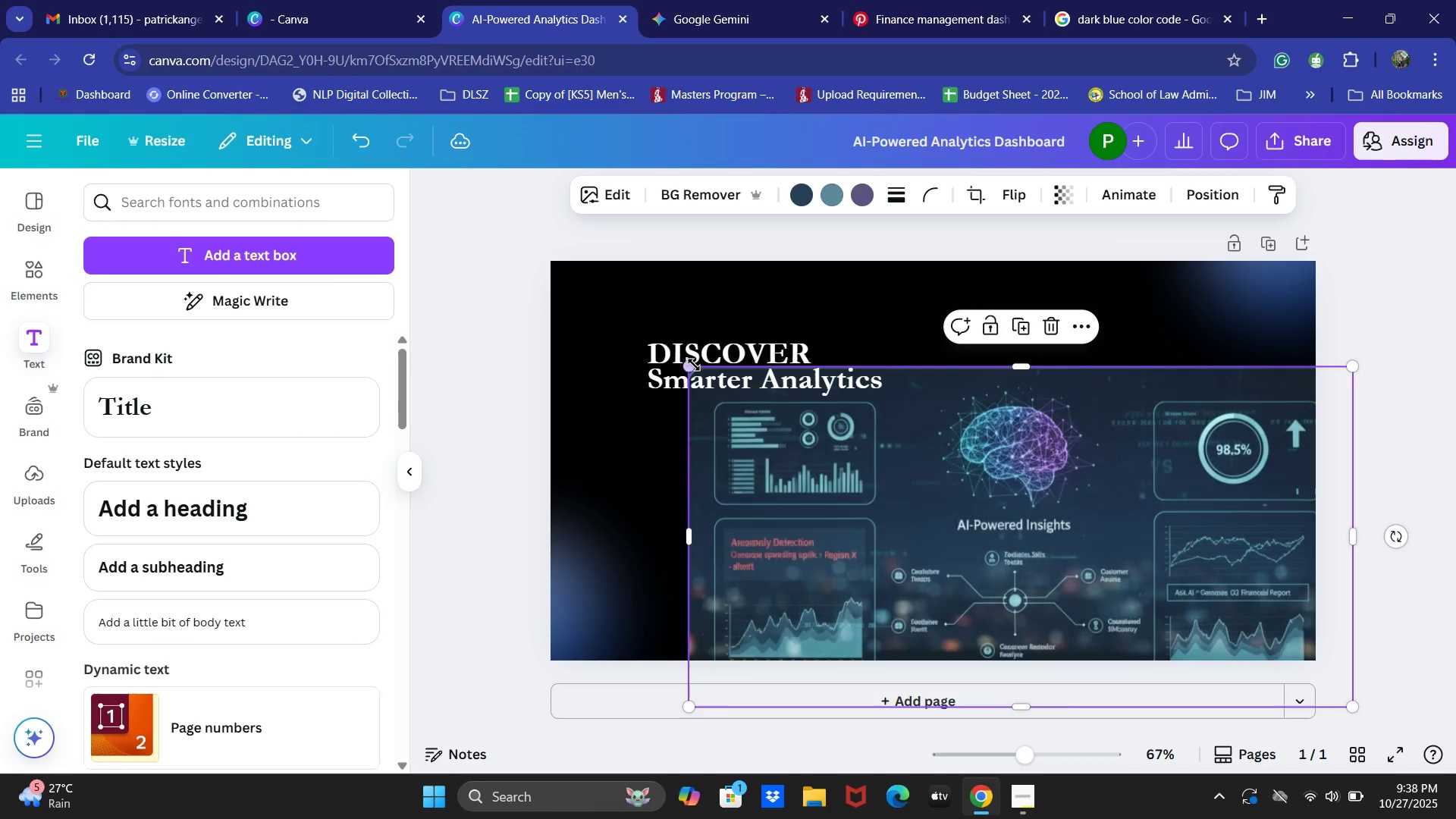 
left_click_drag(start_coordinate=[692, 364], to_coordinate=[829, 416])
 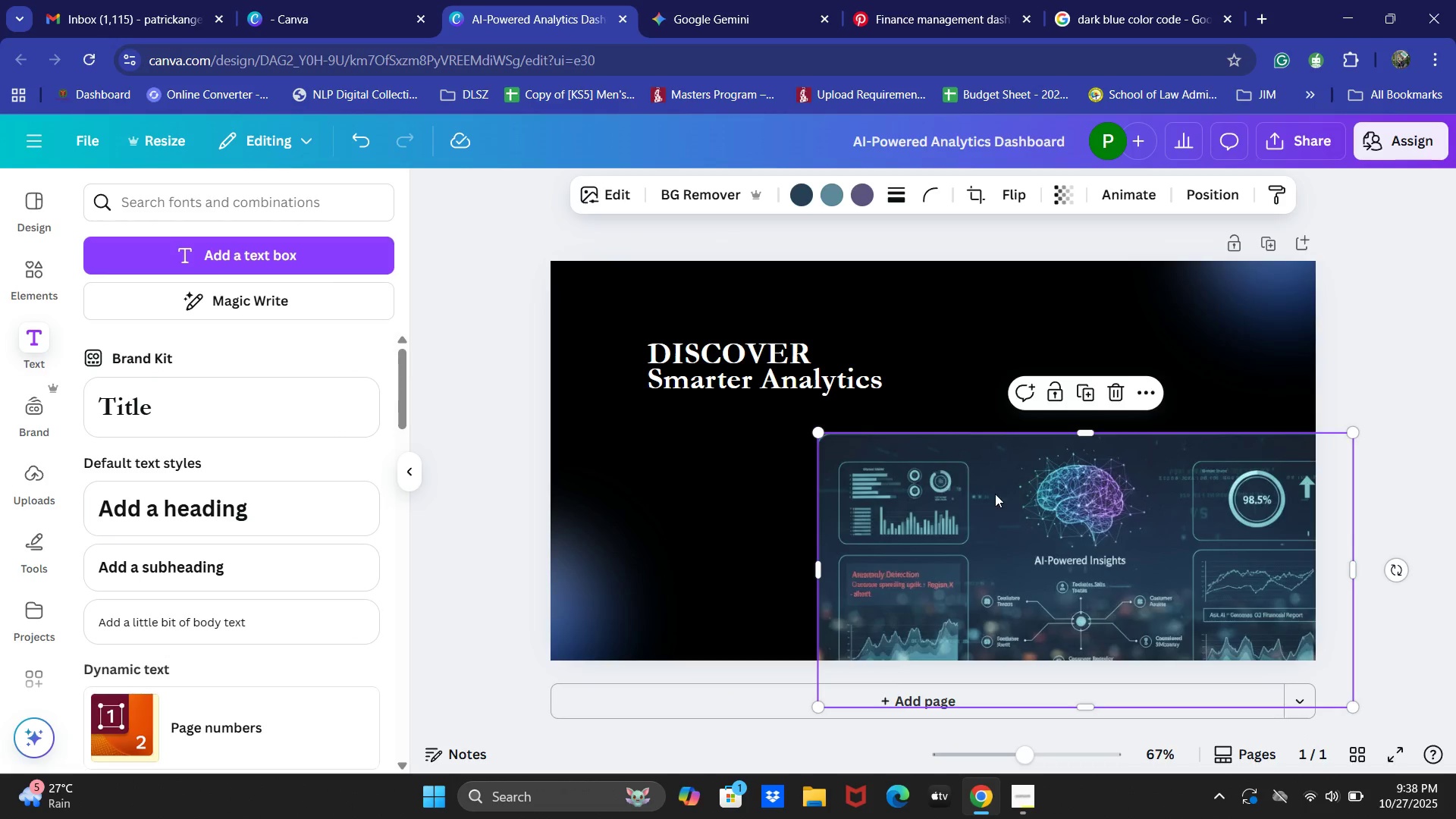 
left_click_drag(start_coordinate=[995, 494], to_coordinate=[853, 470])
 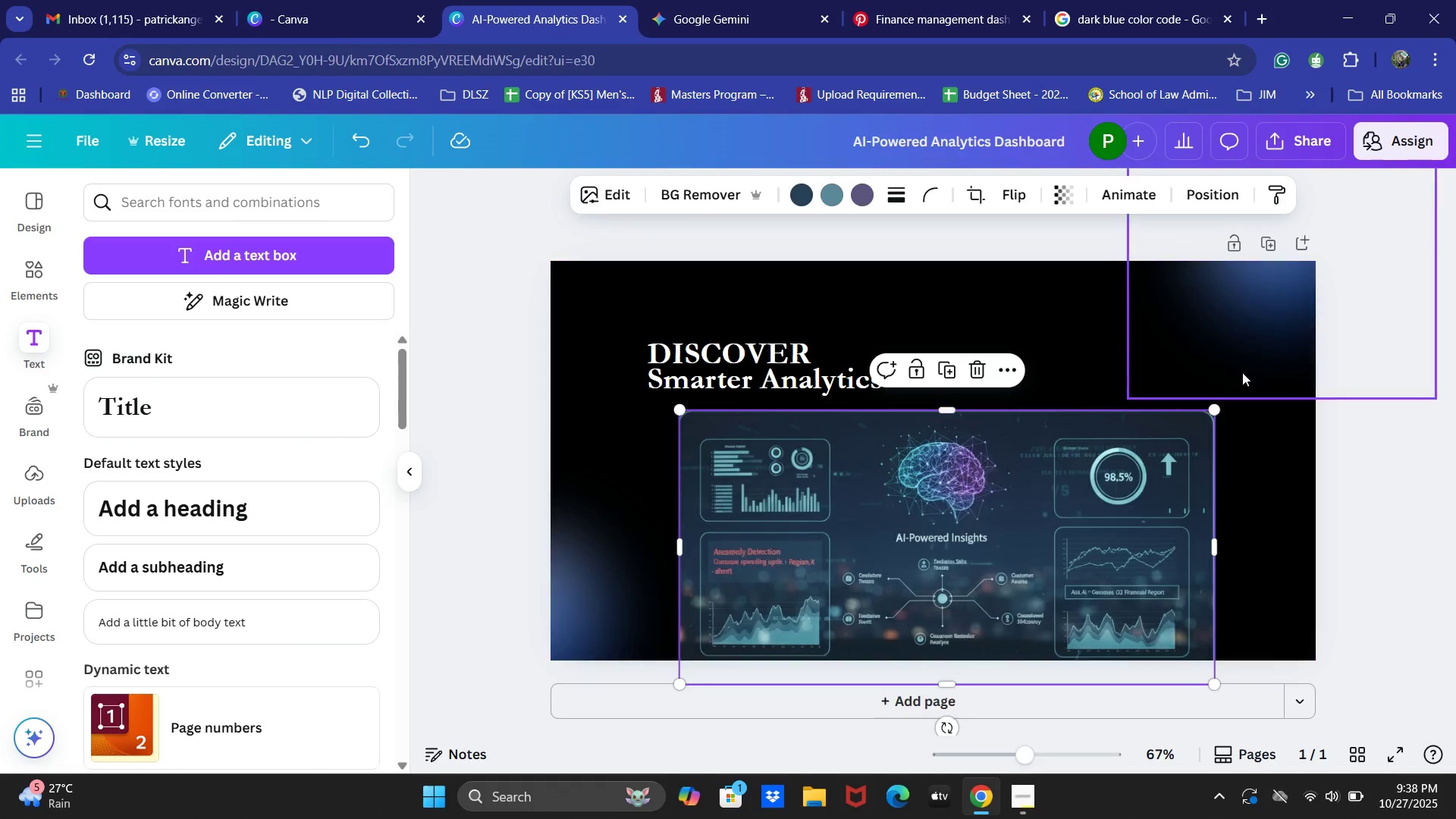 
left_click([1291, 356])
 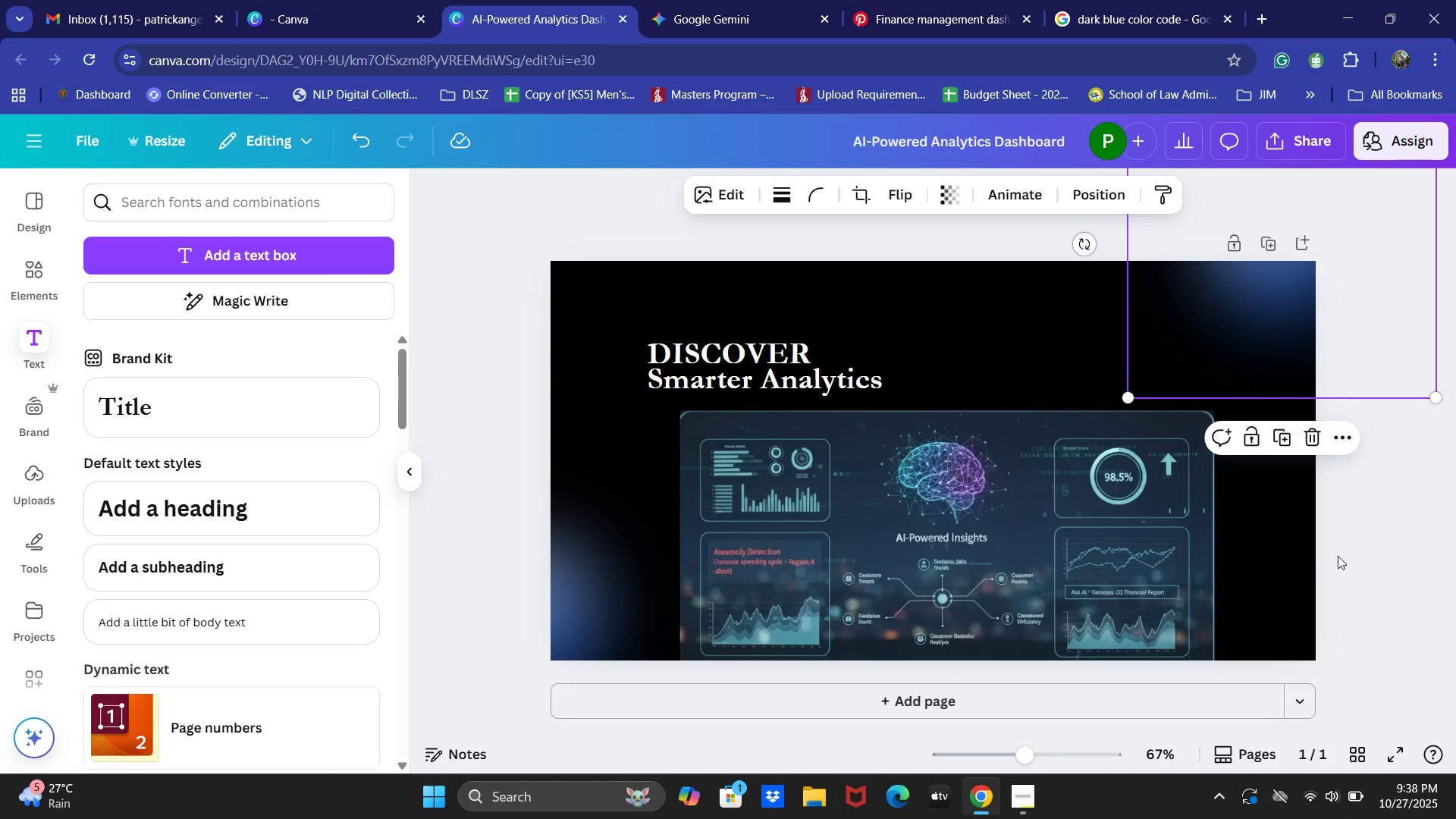 
left_click([1297, 554])
 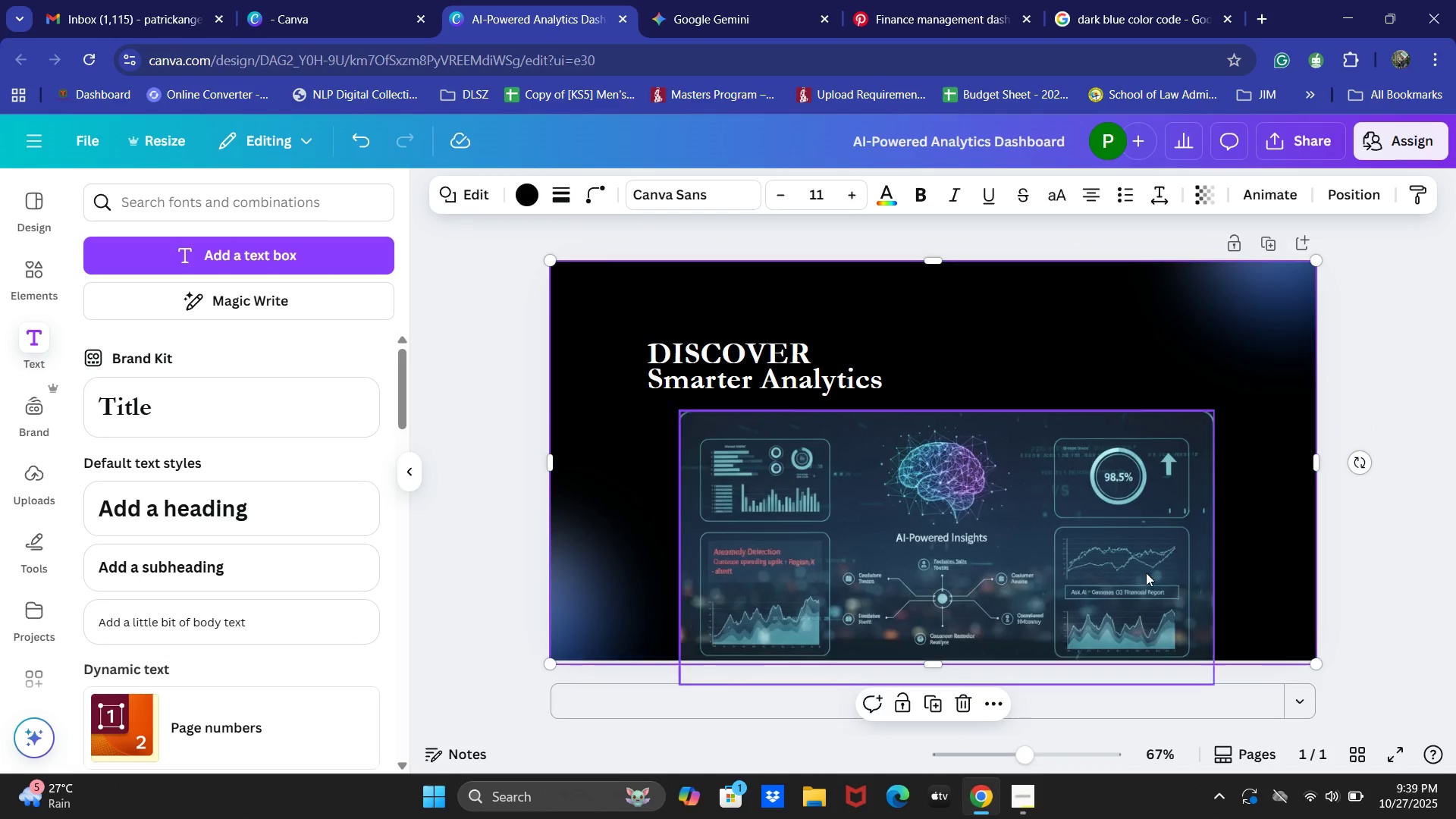 
left_click([1039, 545])
 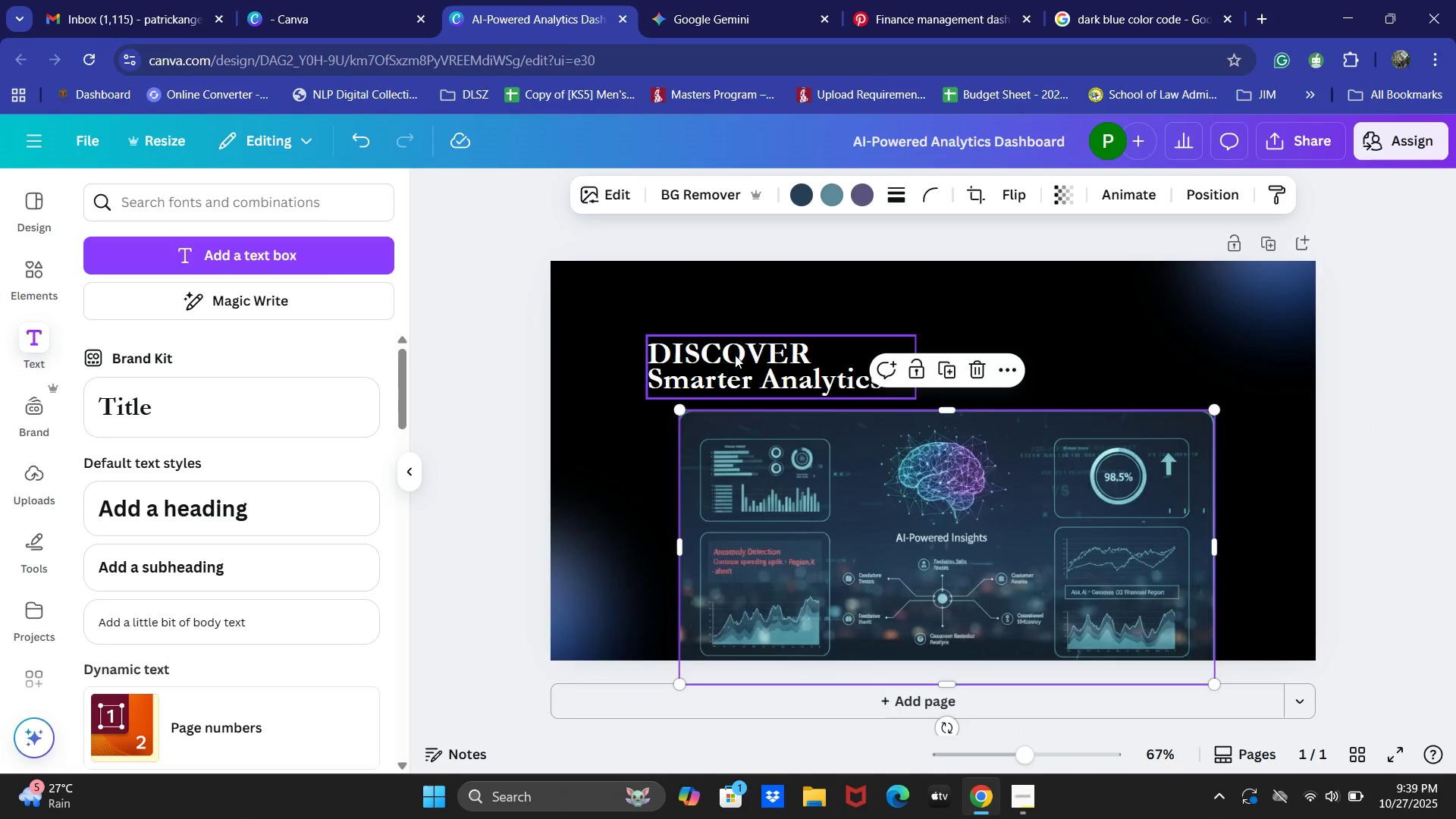 
left_click_drag(start_coordinate=[733, 354], to_coordinate=[725, 340])
 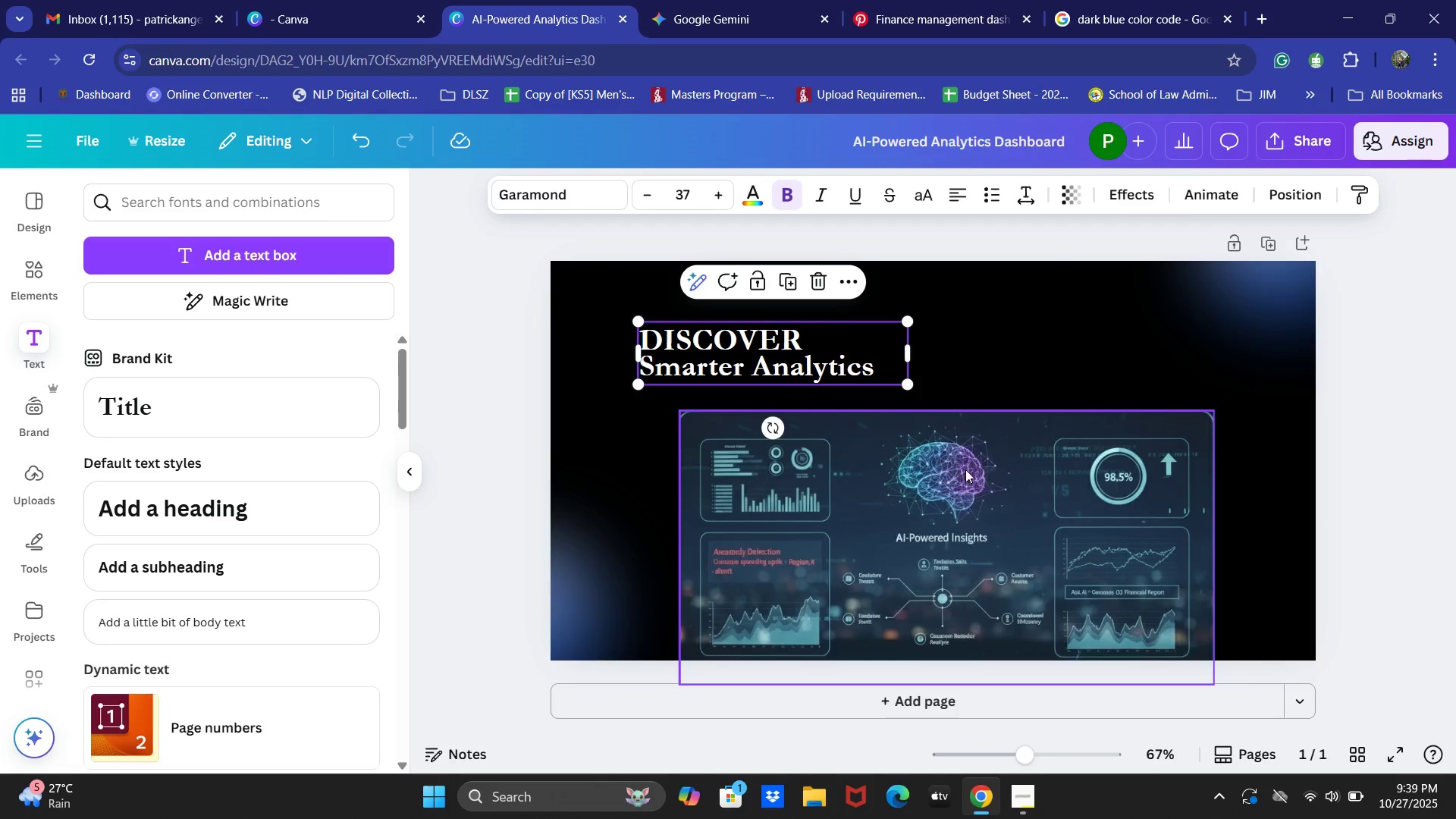 
left_click_drag(start_coordinate=[1067, 499], to_coordinate=[1141, 363])
 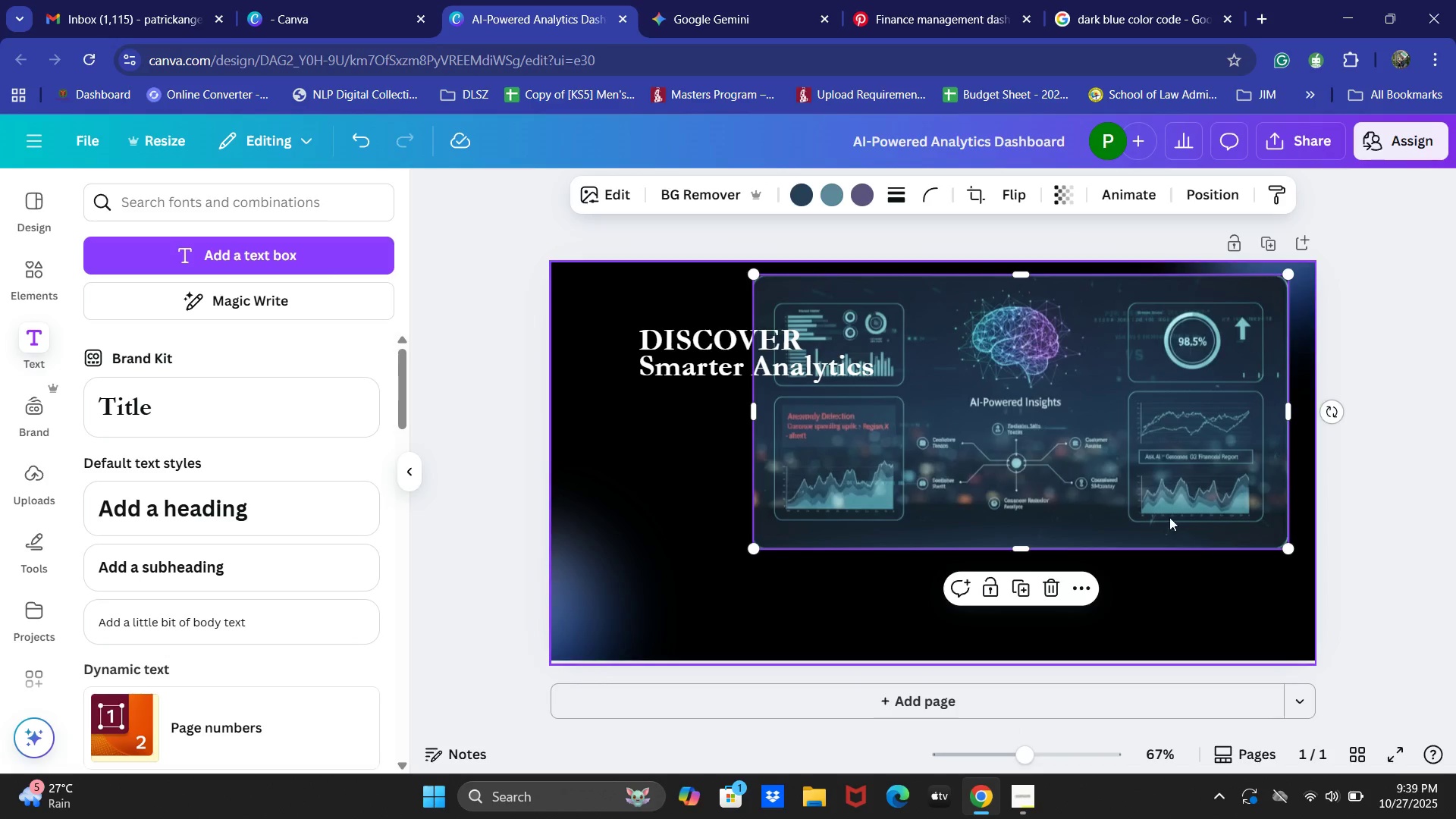 
wait(5.78)
 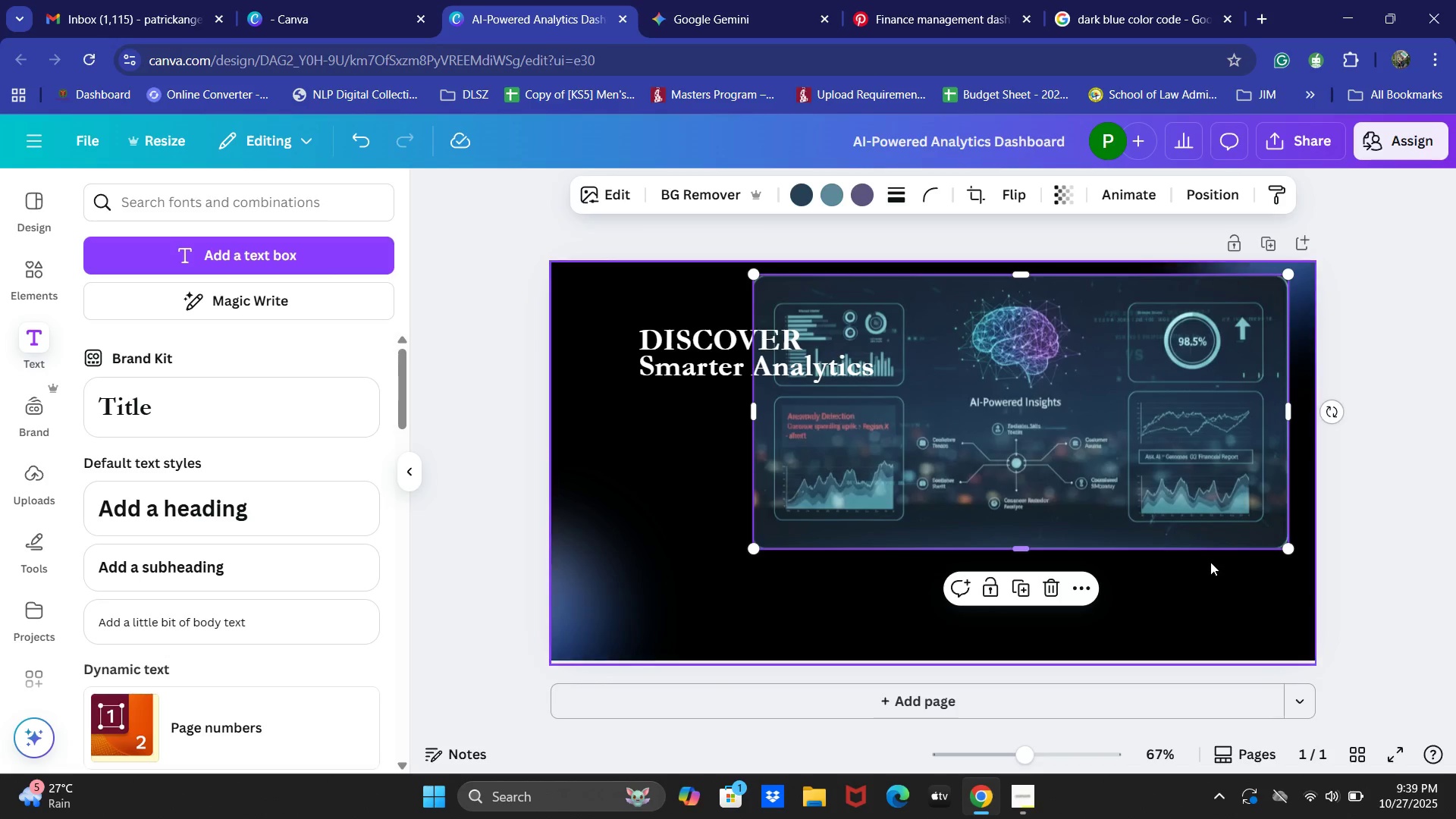 
left_click([1221, 424])
 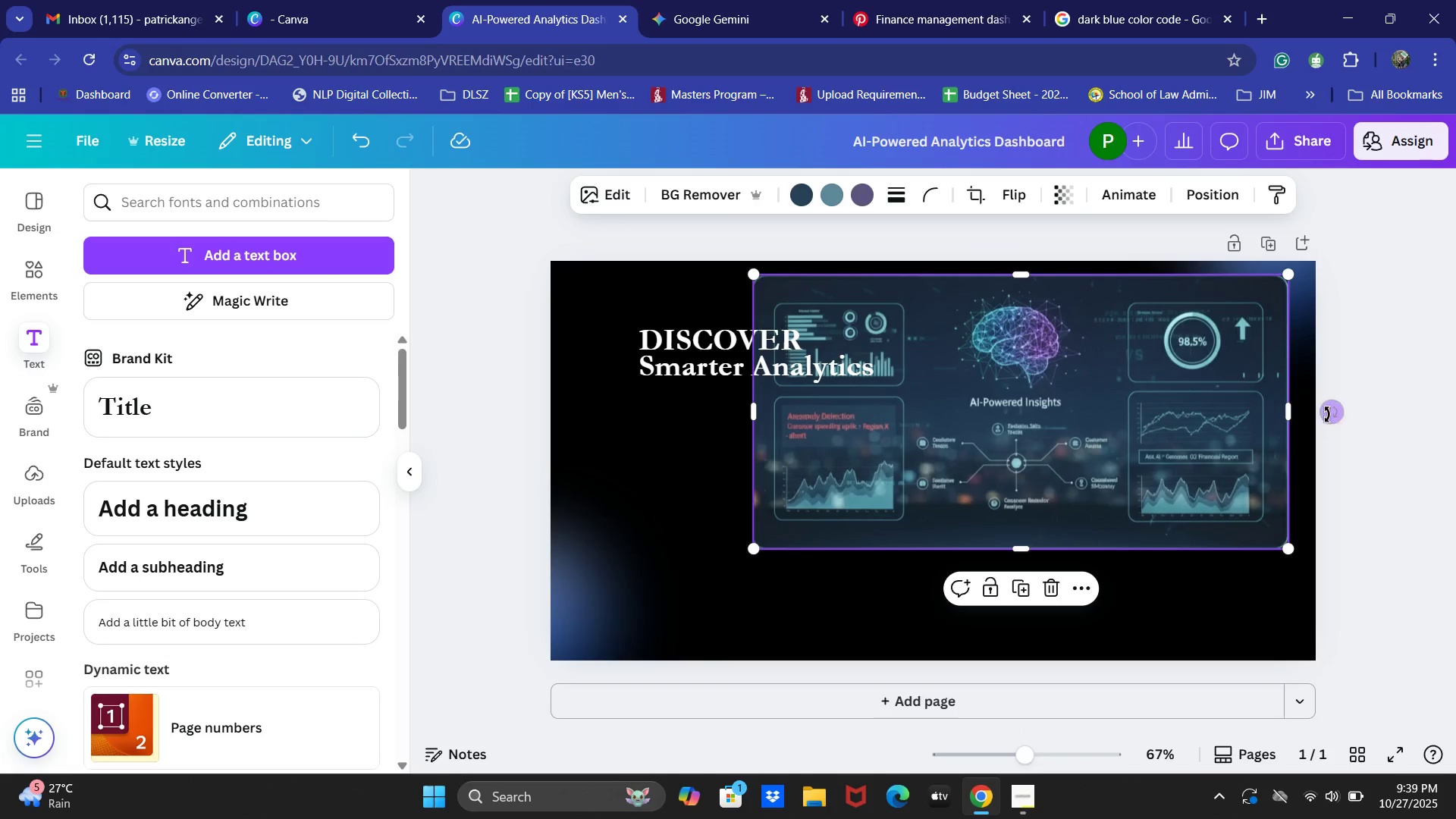 
left_click_drag(start_coordinate=[1326, 413], to_coordinate=[1326, 328])
 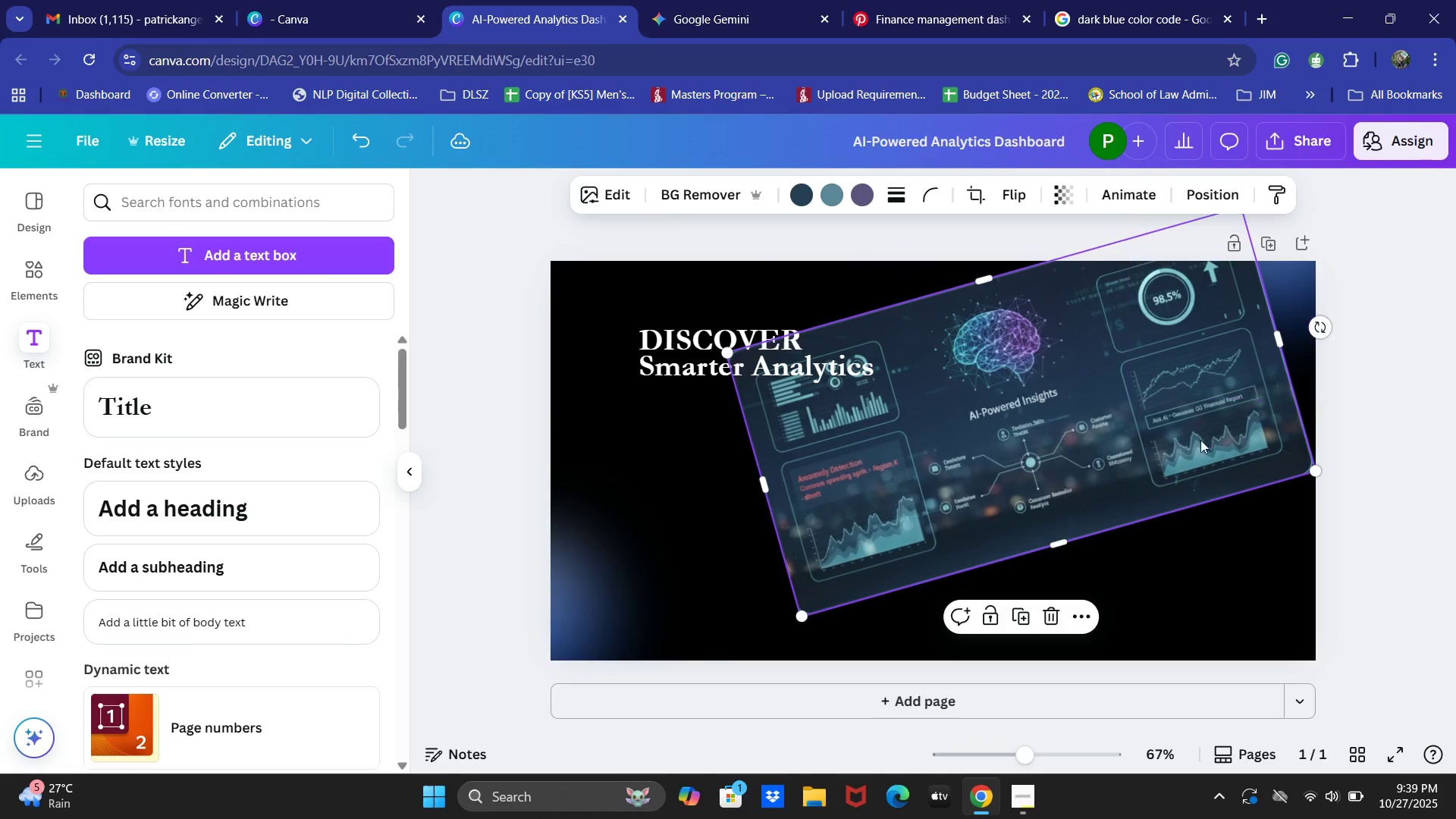 
left_click_drag(start_coordinate=[1200, 440], to_coordinate=[1255, 548])
 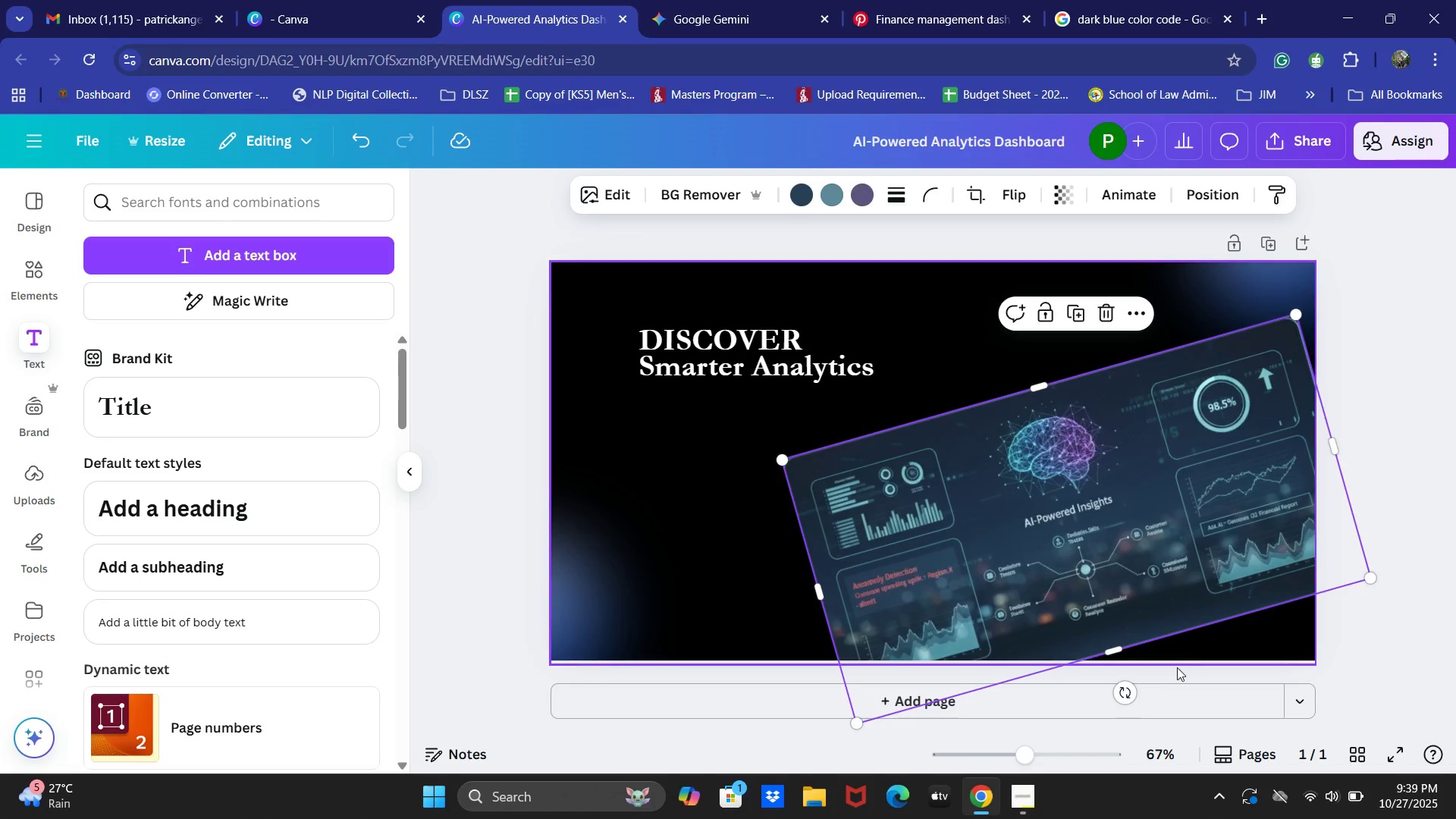 
left_click_drag(start_coordinate=[1122, 686], to_coordinate=[1178, 654])
 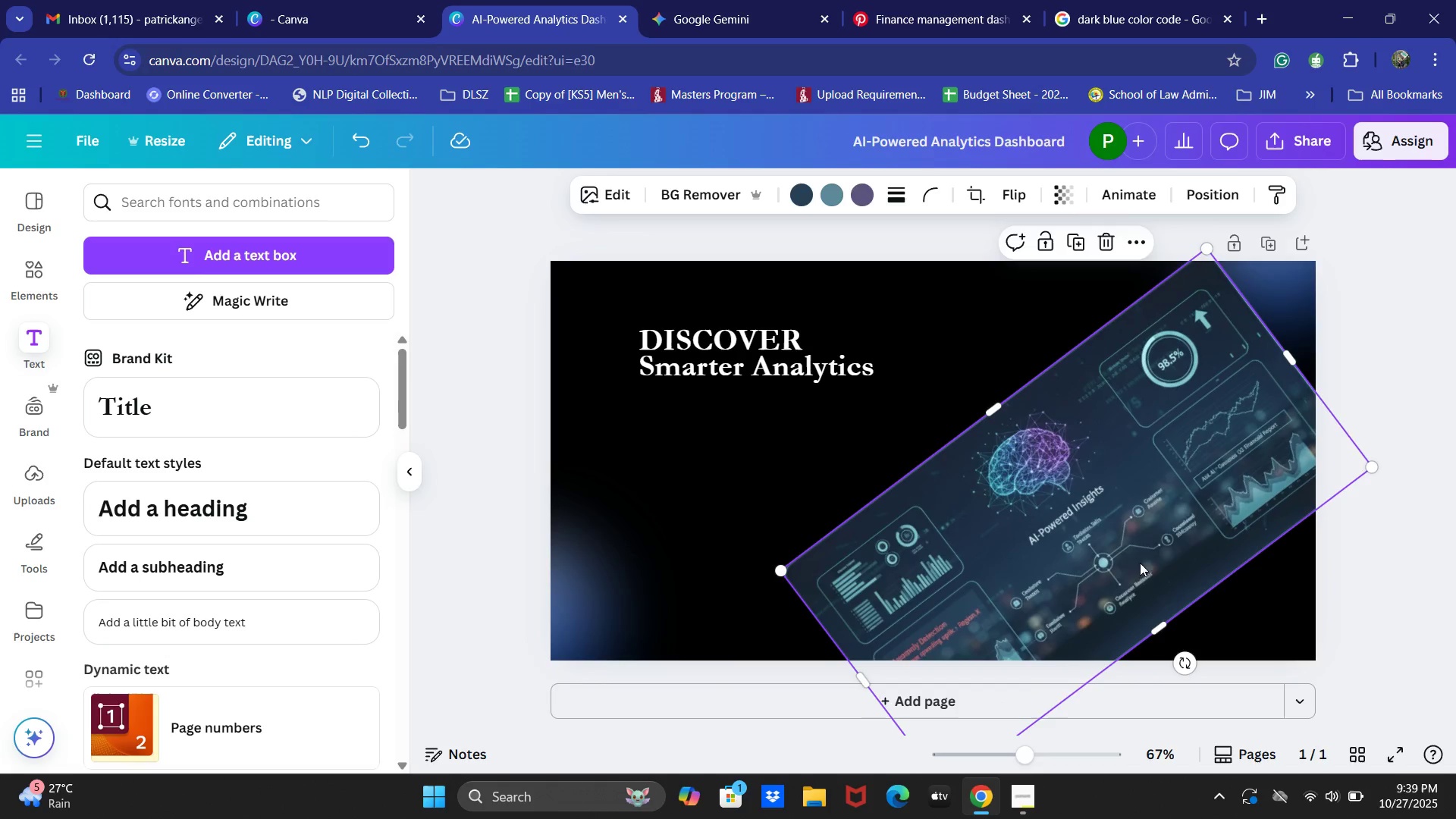 
left_click_drag(start_coordinate=[1140, 563], to_coordinate=[1100, 550])